 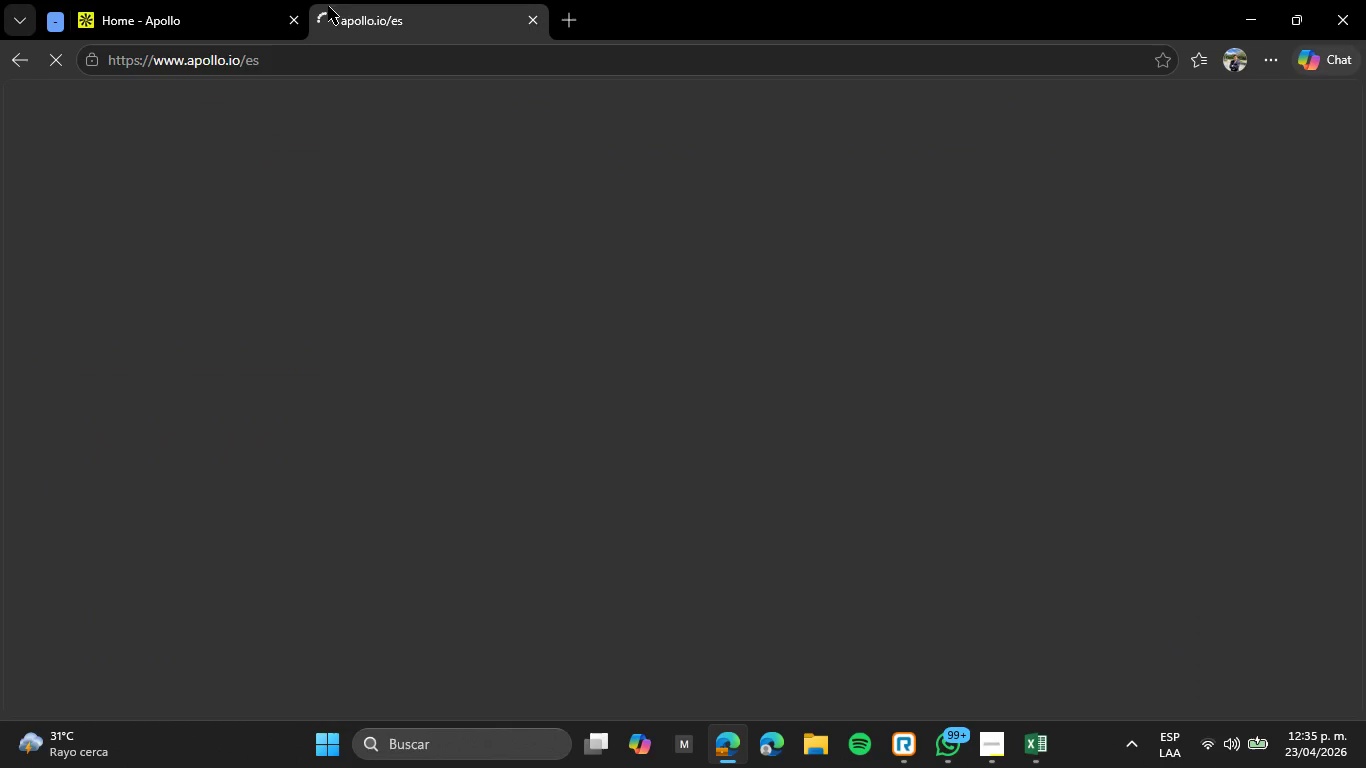 
left_click([531, 16])
 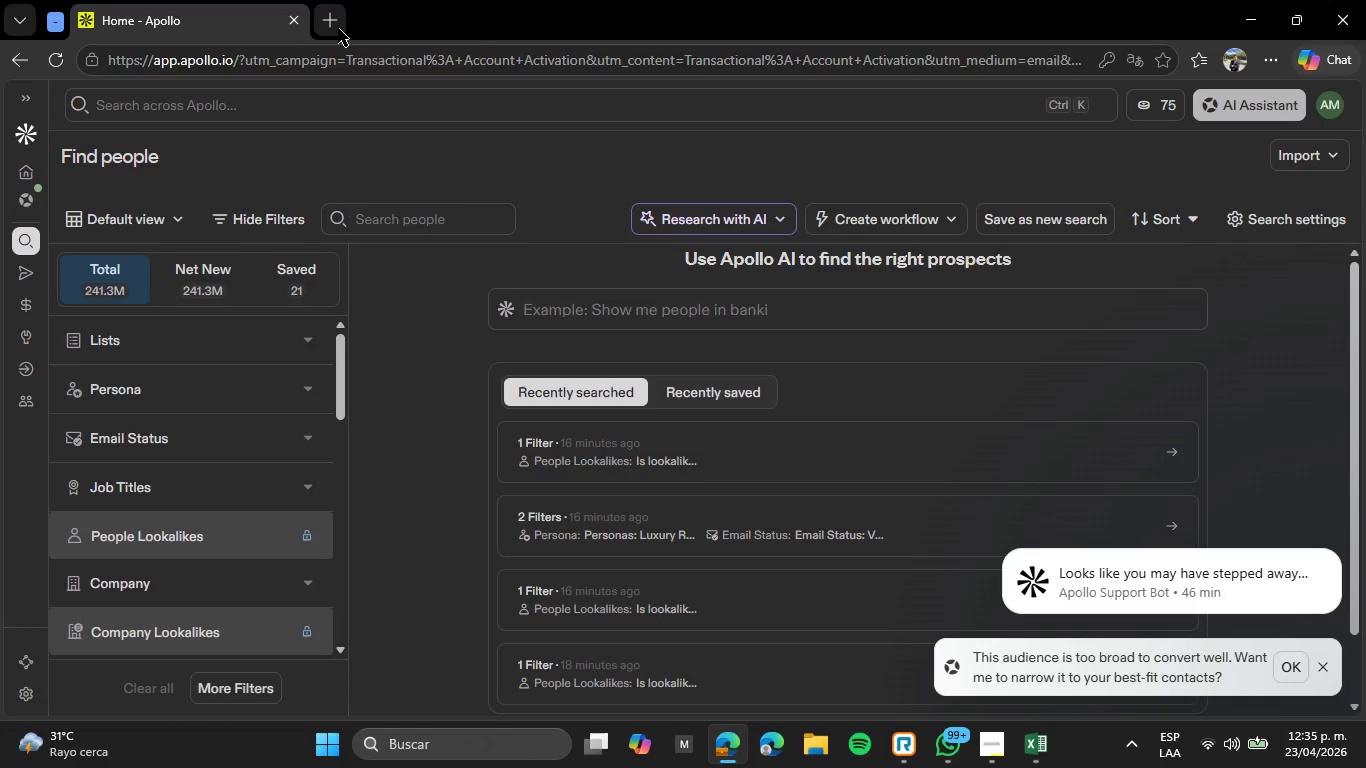 
left_click([338, 28])
 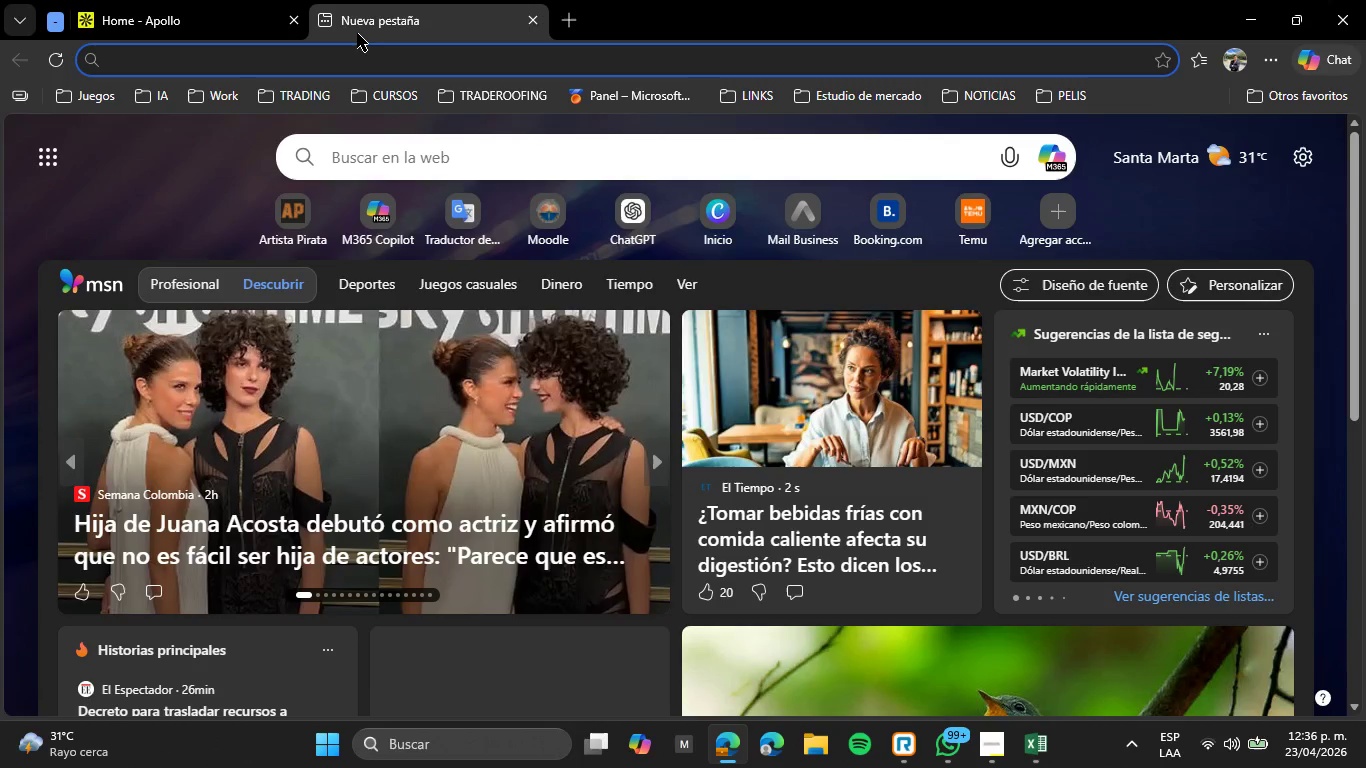 
type(home apoll)
 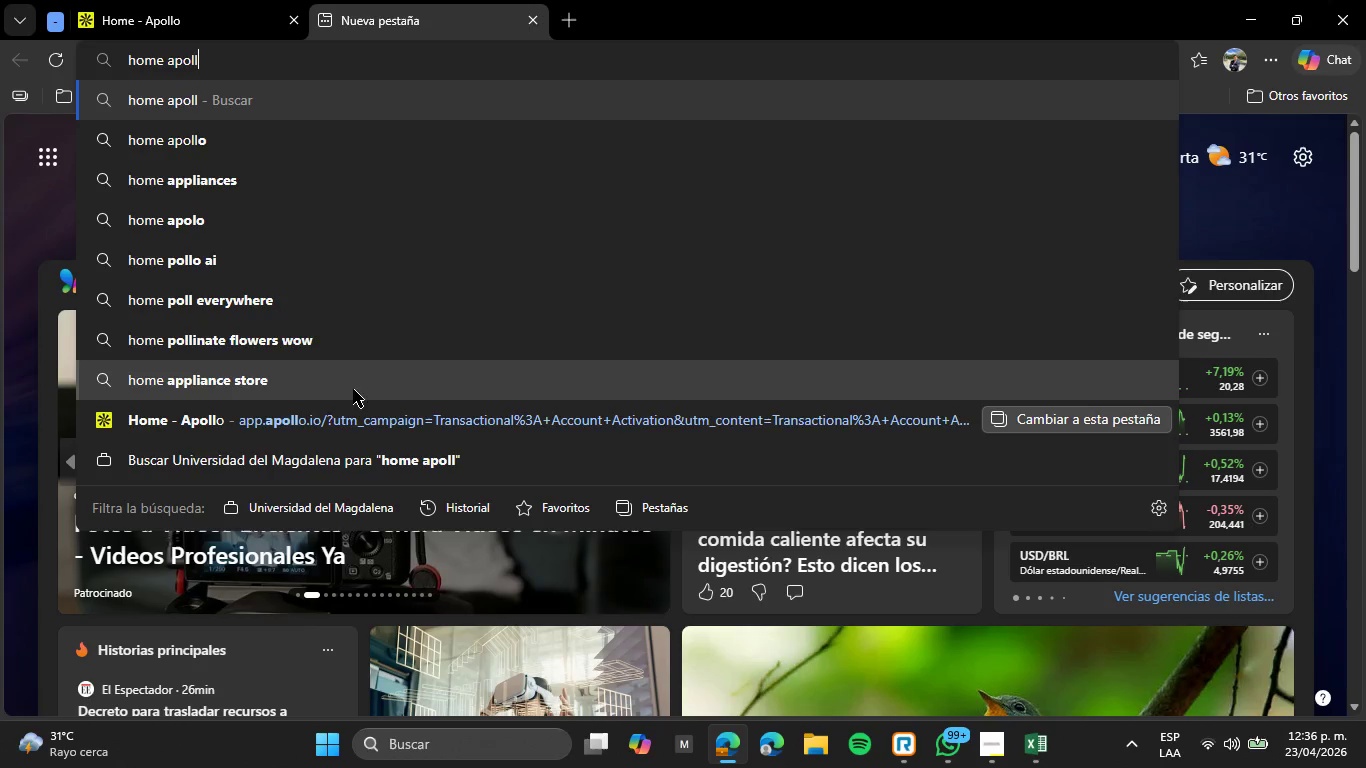 
left_click([347, 417])
 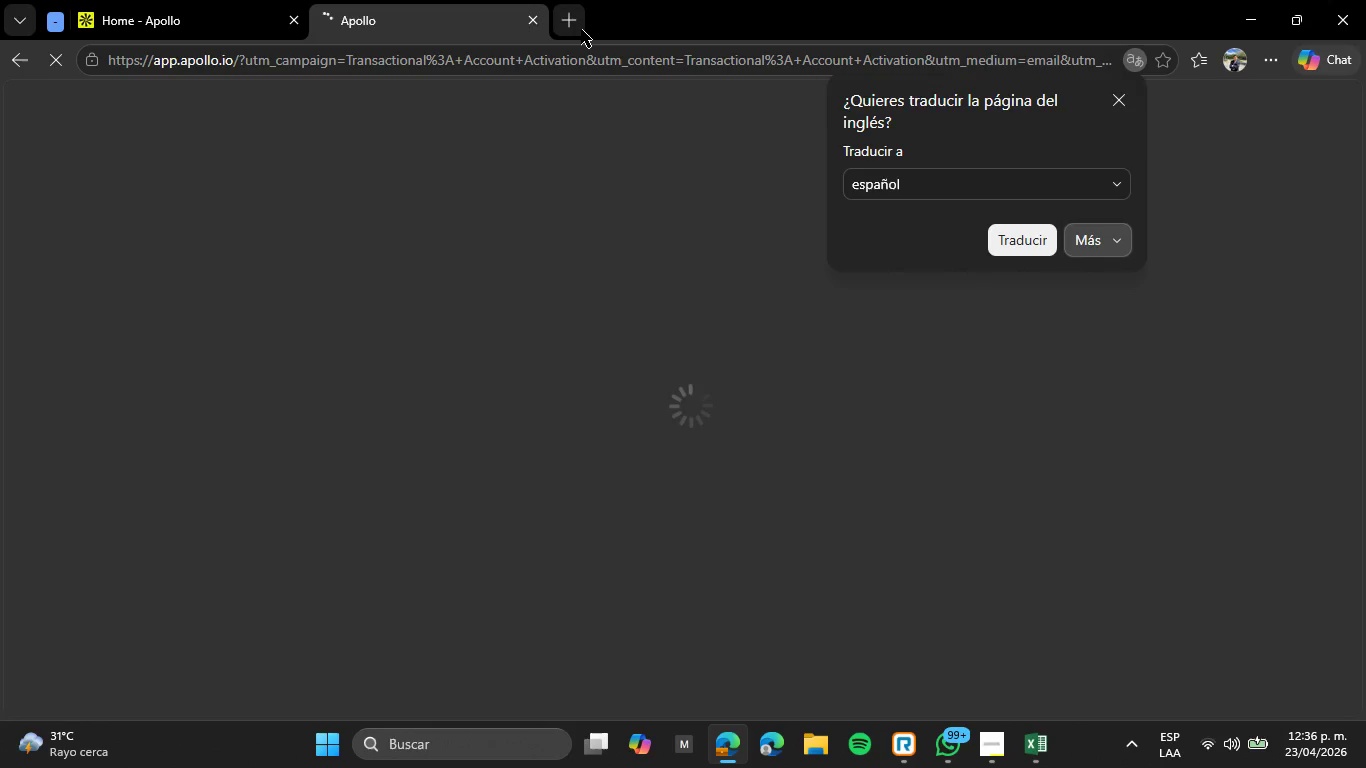 
wait(8.49)
 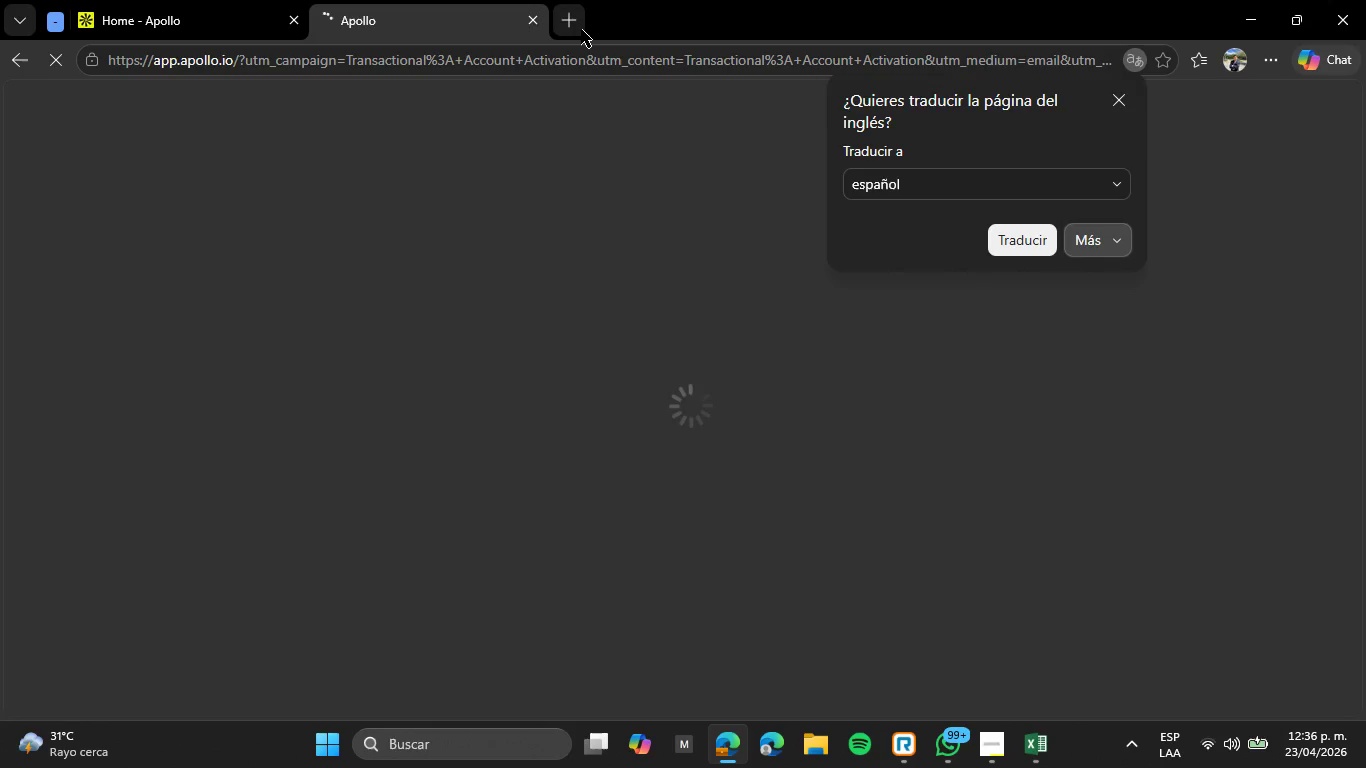 
left_click([295, 21])
 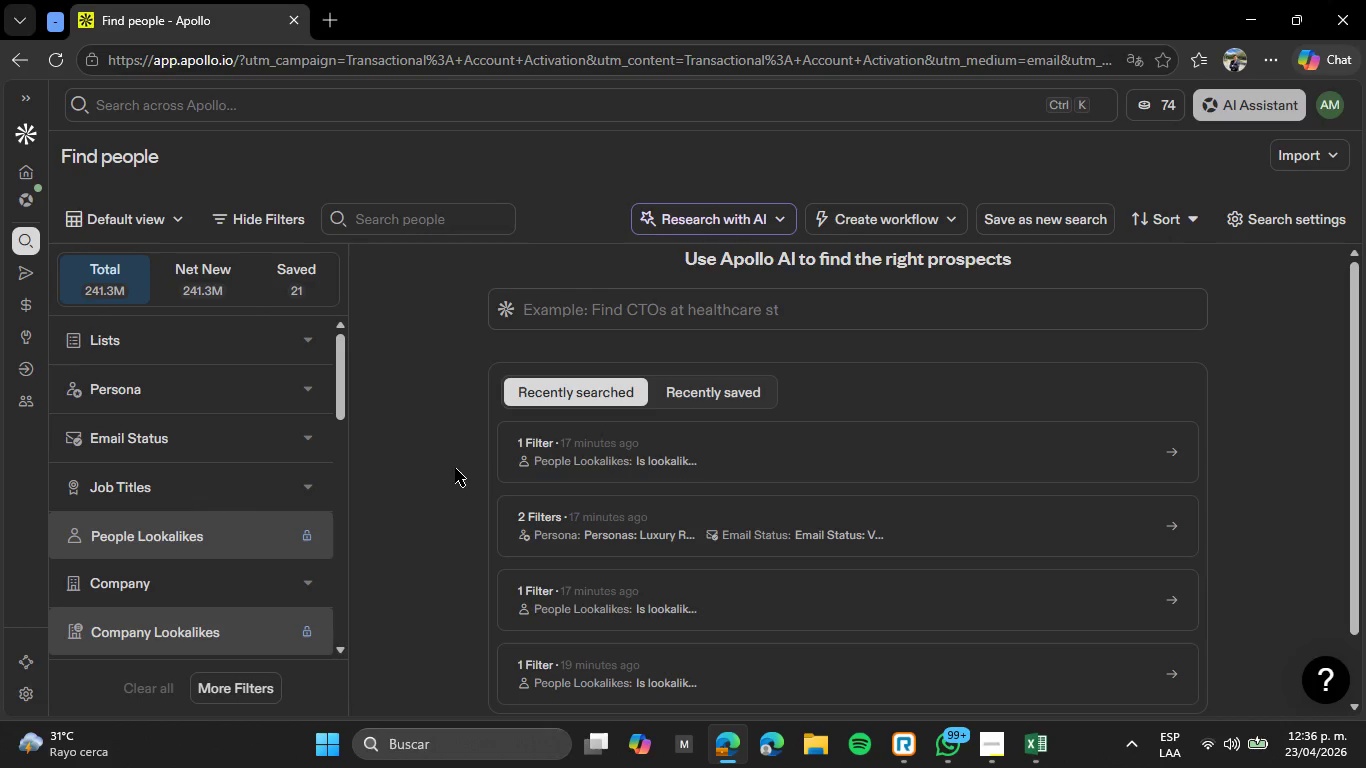 
mouse_move([232, 403])
 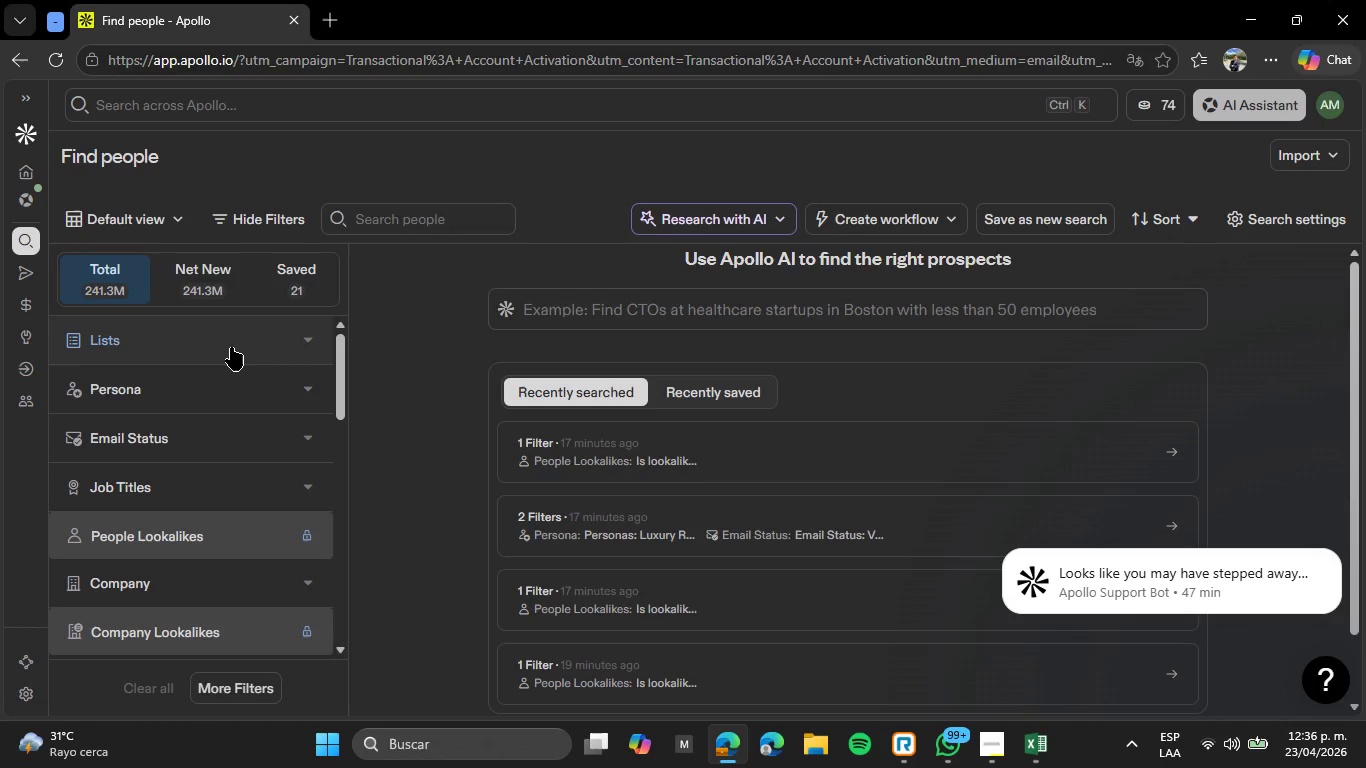 
scroll: coordinate [231, 347], scroll_direction: up, amount: 2.0
 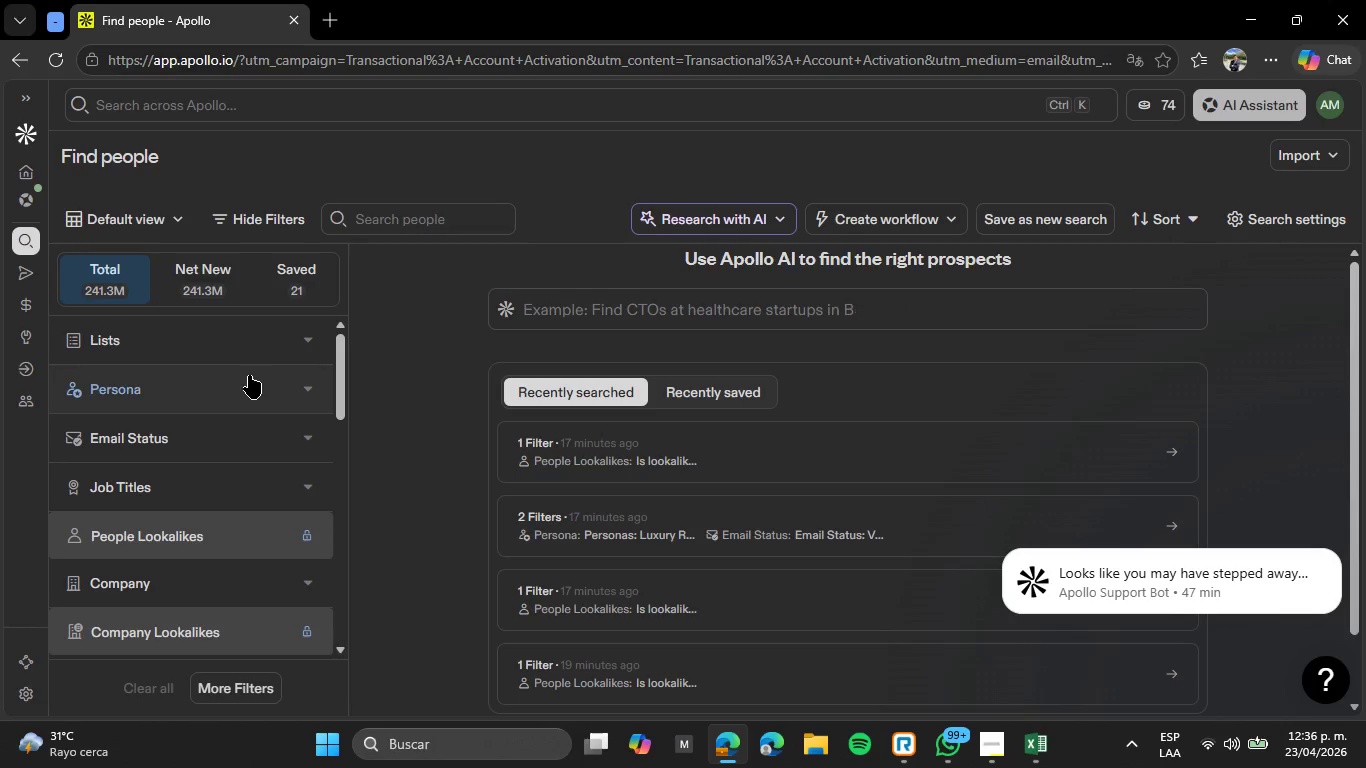 
left_click([249, 375])
 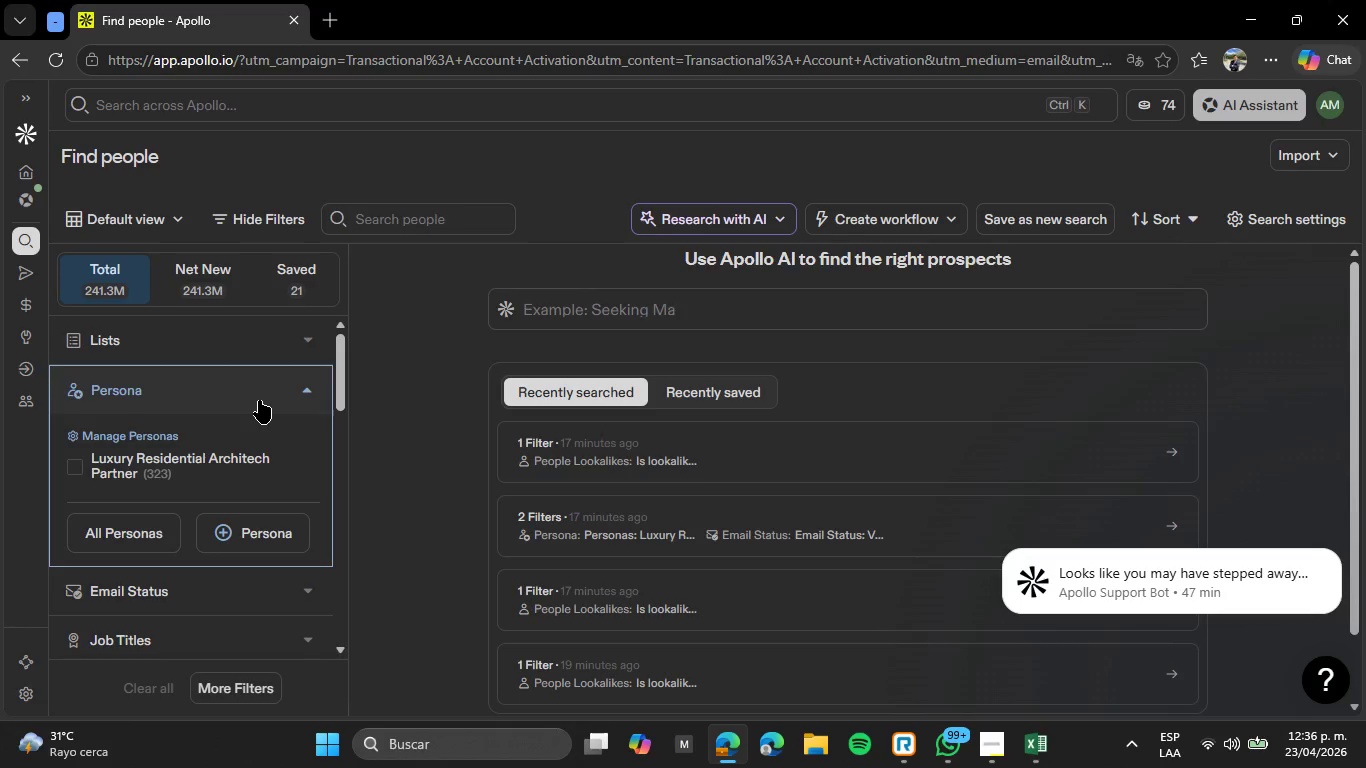 
wait(6.3)
 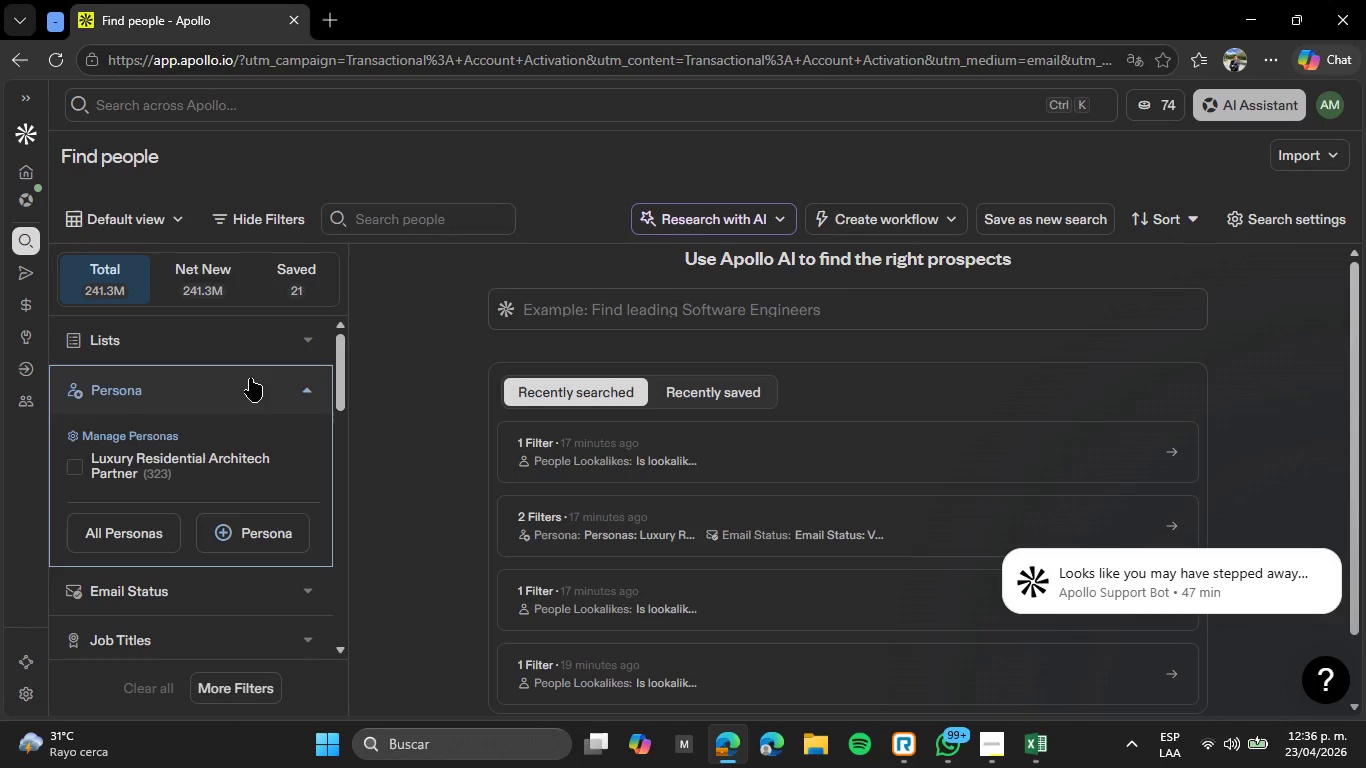 
left_click([252, 547])
 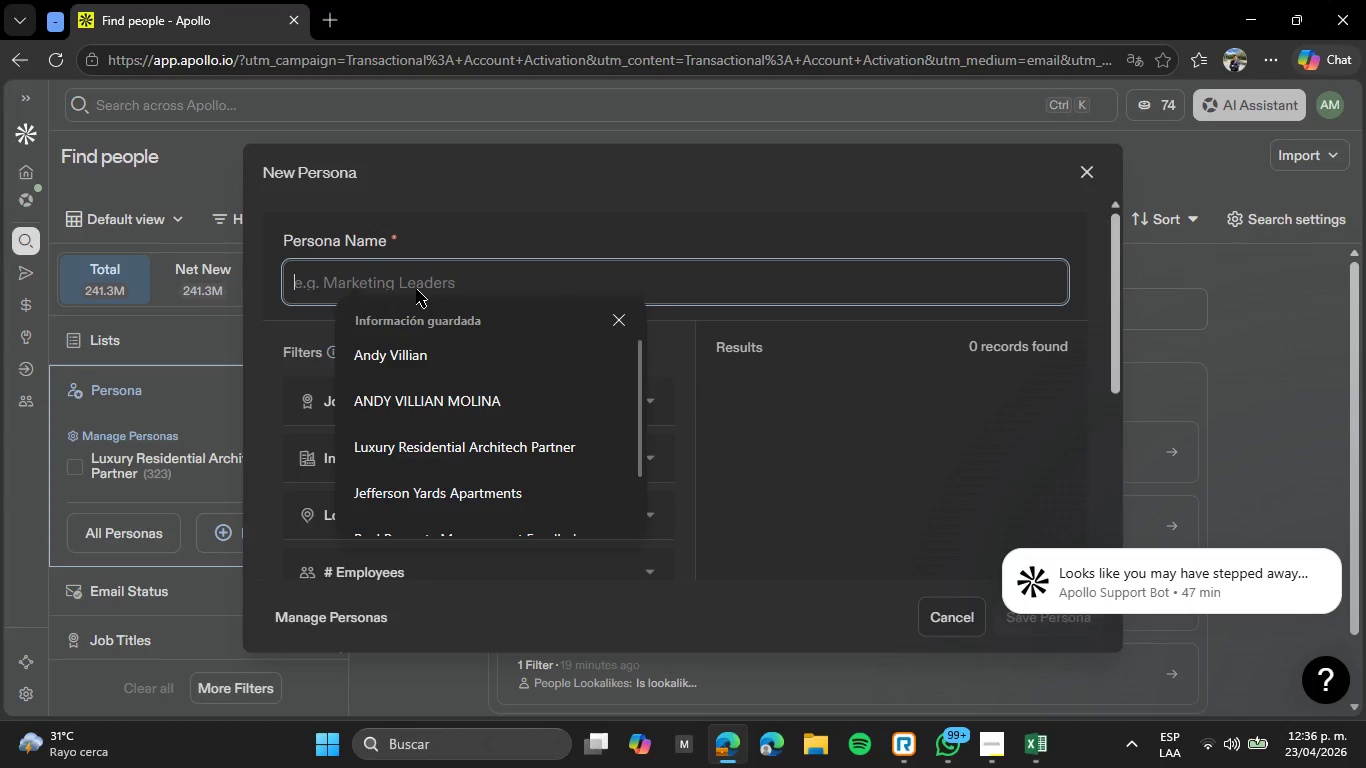 
type(Luxury Residential Architech Partner)
 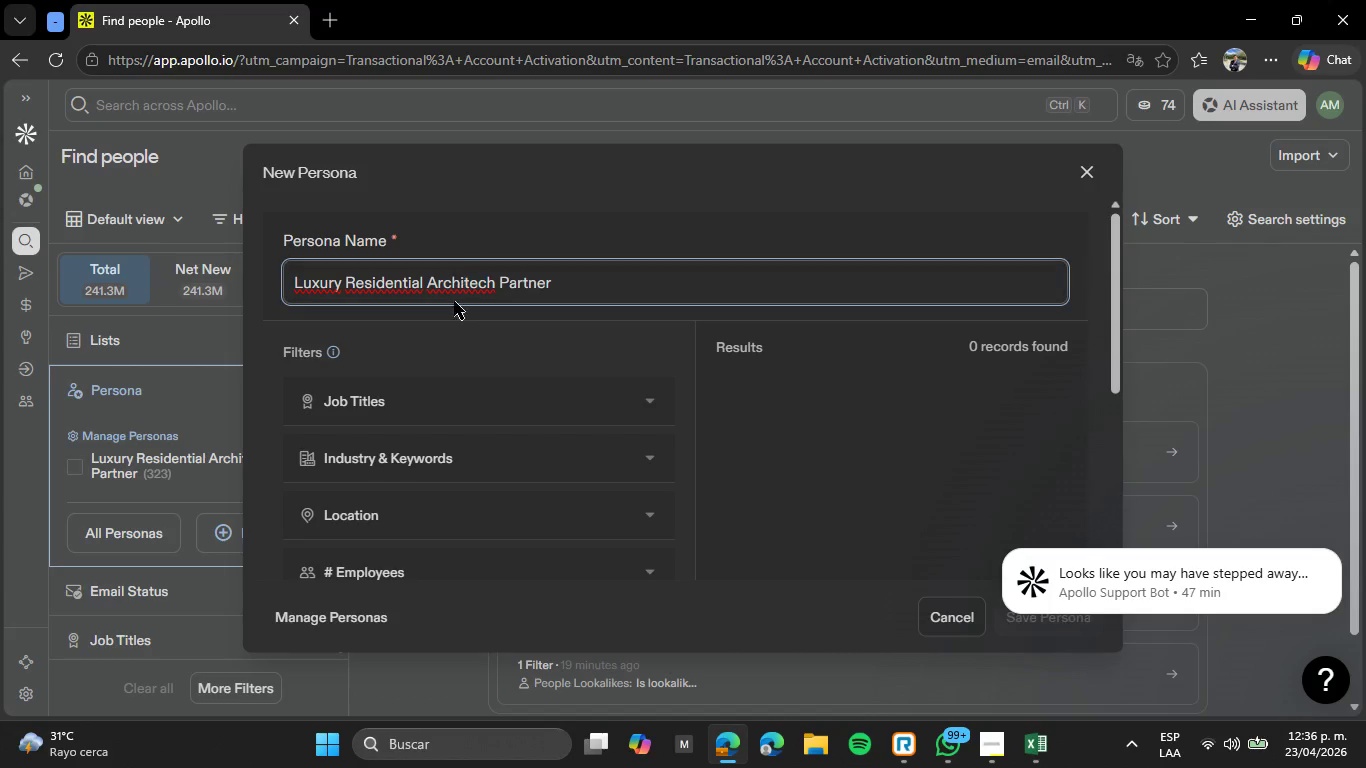 
scroll: coordinate [469, 359], scroll_direction: down, amount: 1.0
 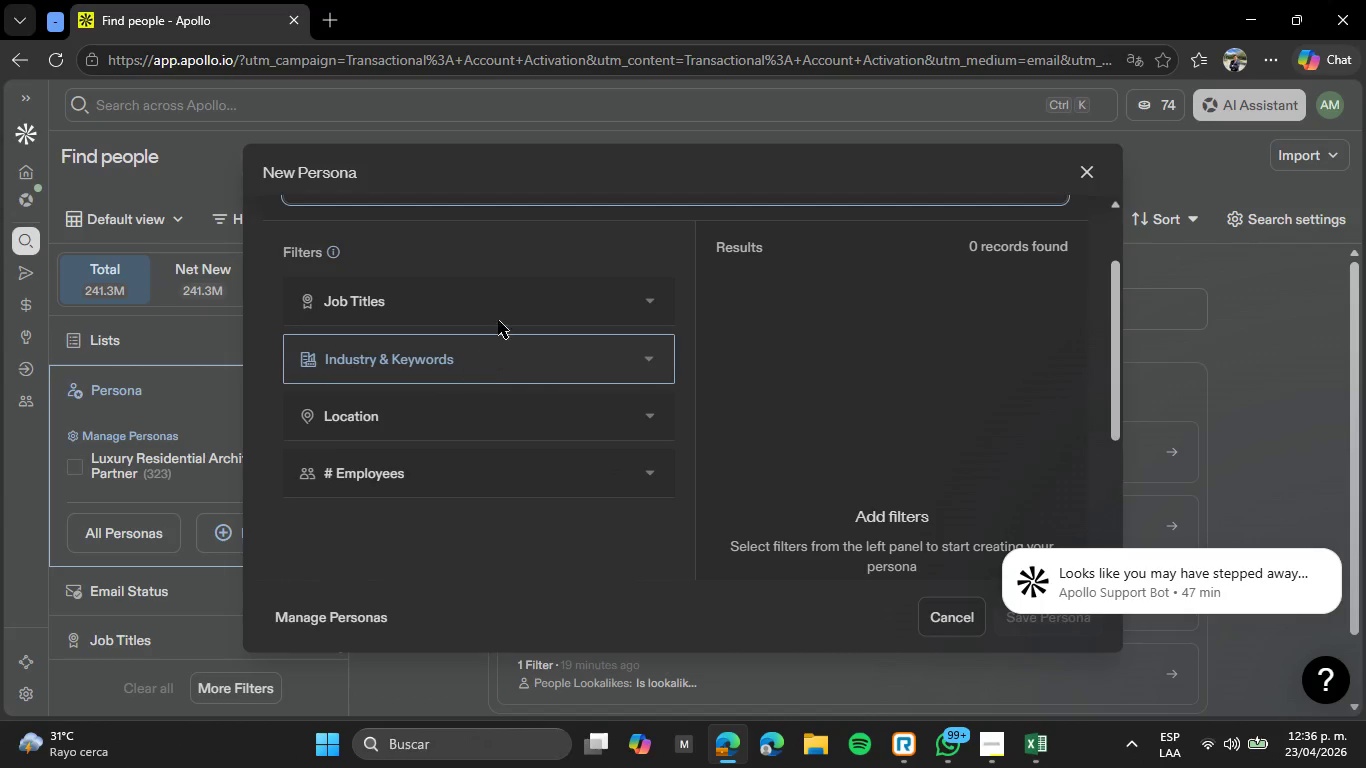 
left_click([513, 302])
 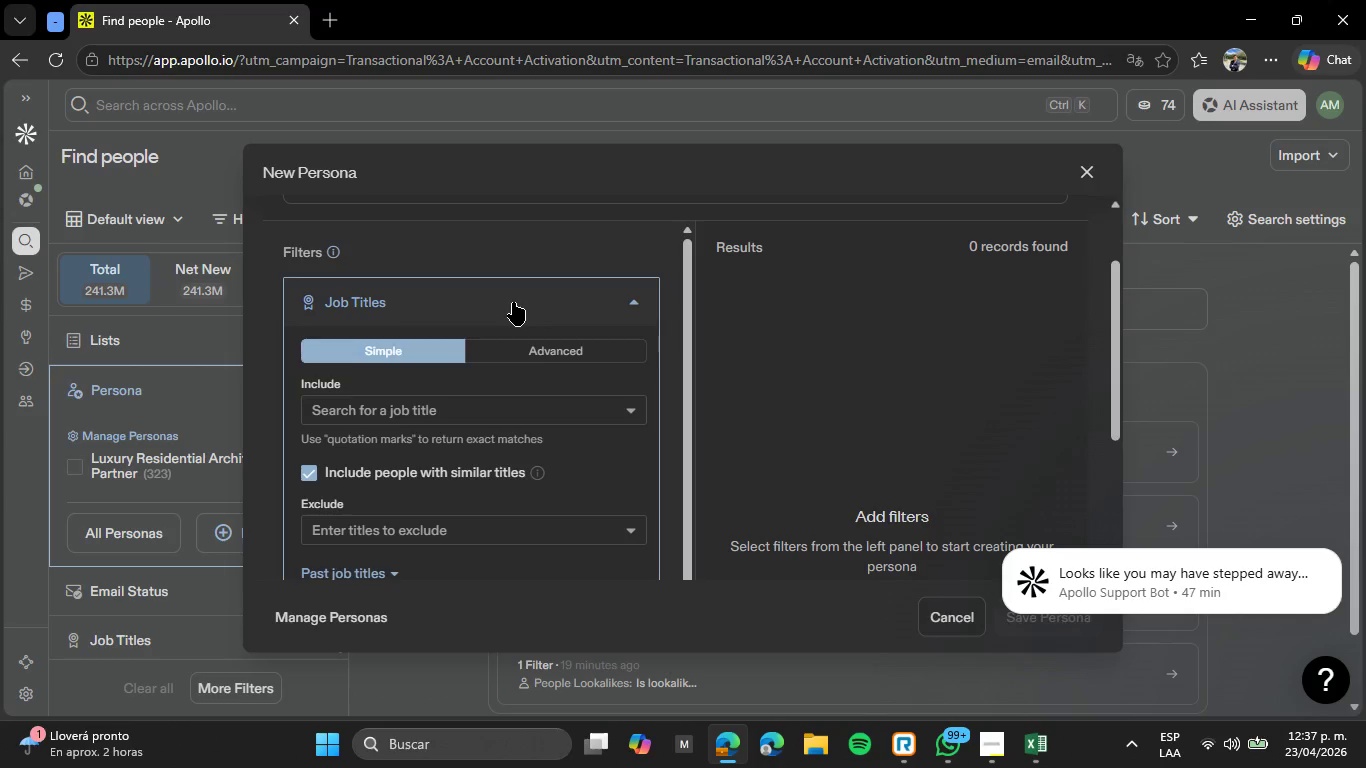 
wait(17.62)
 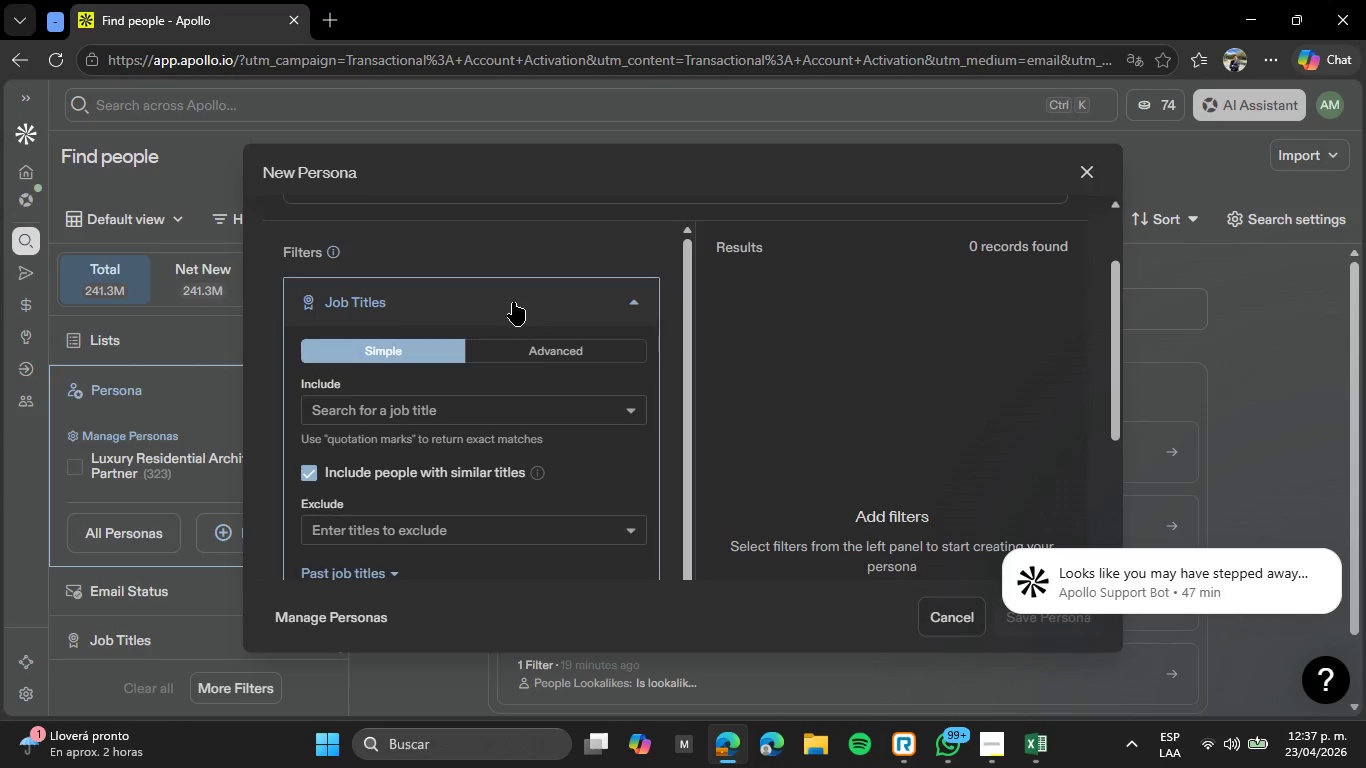 
left_click([515, 407])
 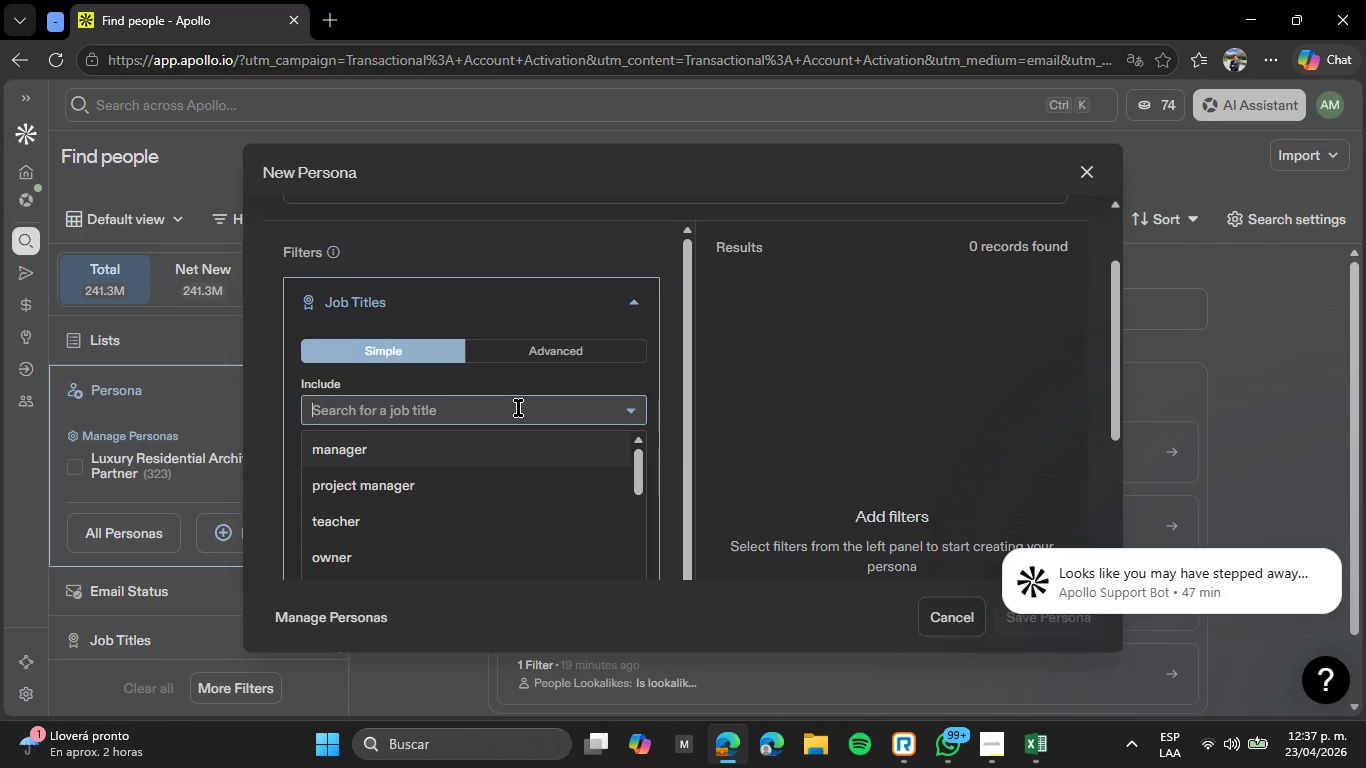 
type(Pincip)
key(Backspace)
key(Backspace)
key(Backspace)
key(Backspace)
key(Backspace)
type(rincipal Archi)
 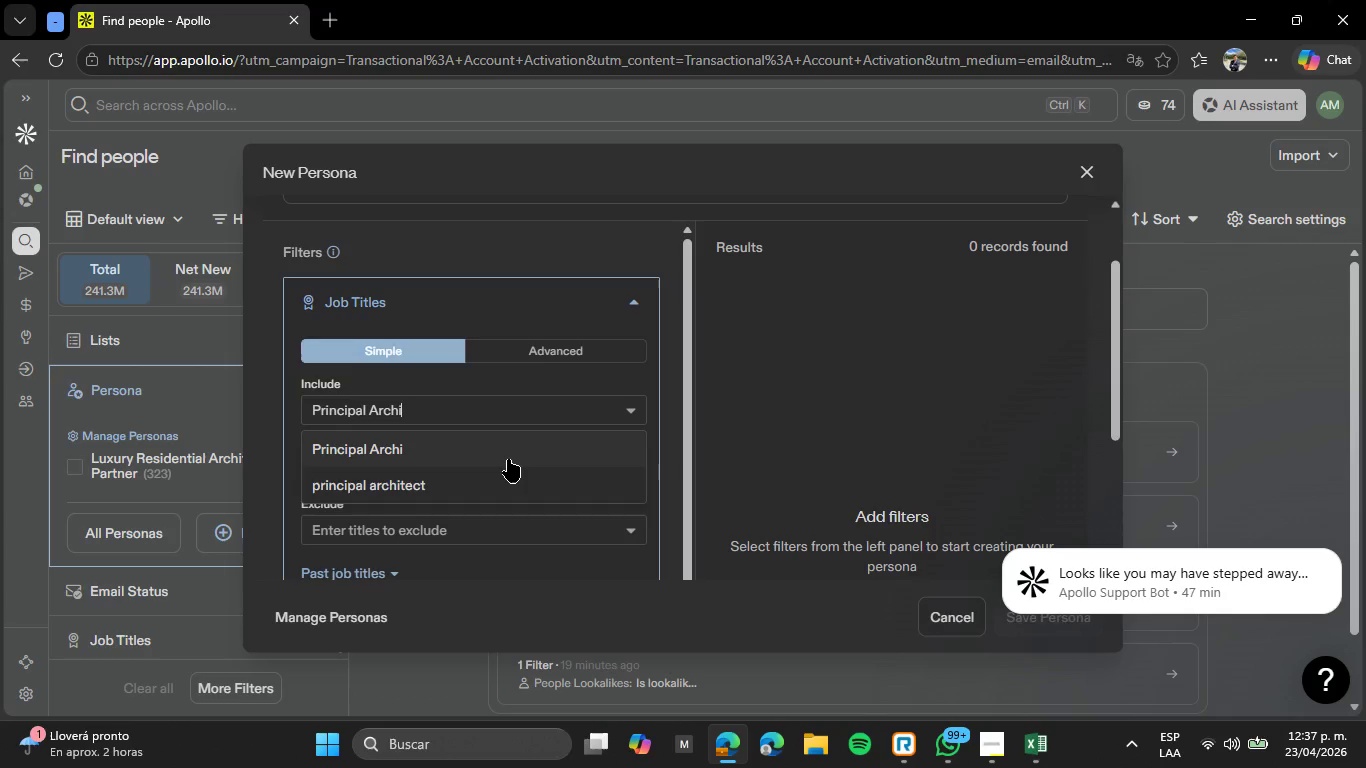 
left_click([505, 472])
 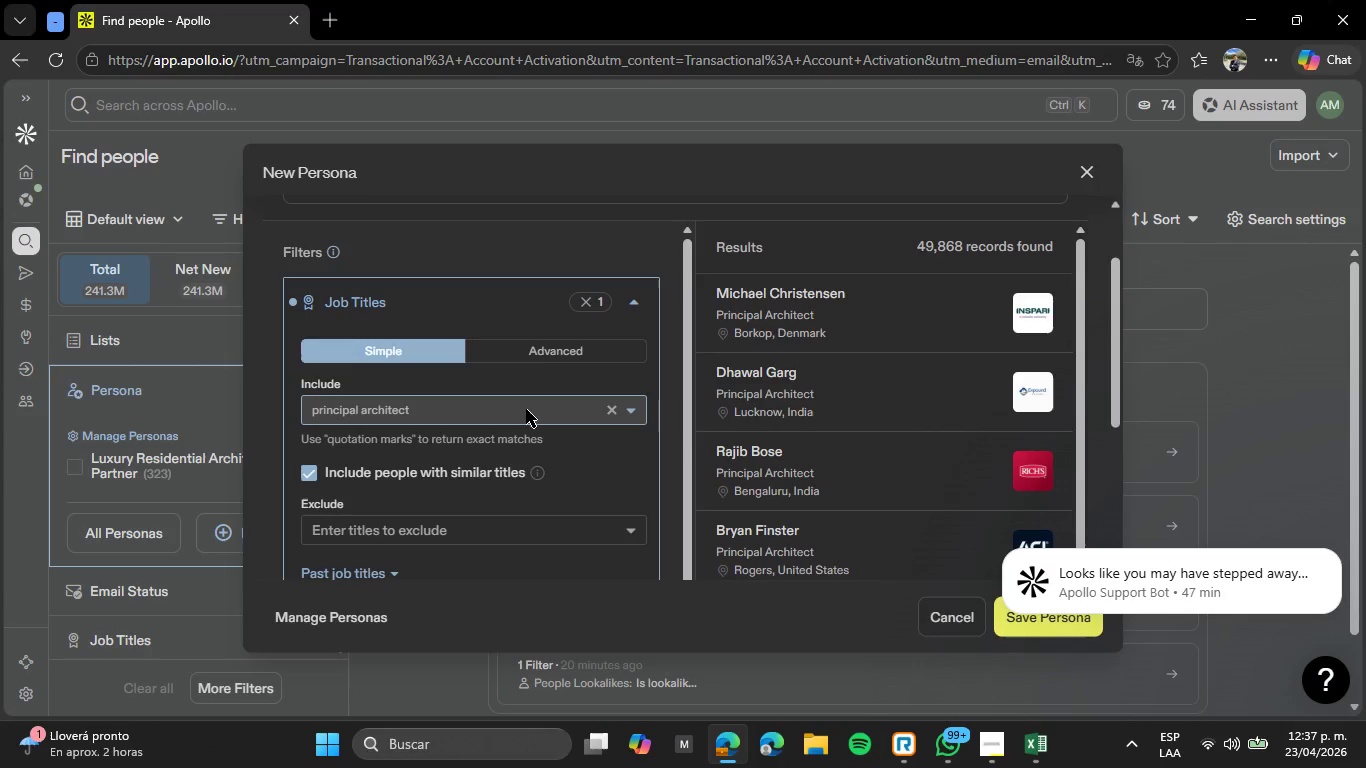 
type(Design Lead)
 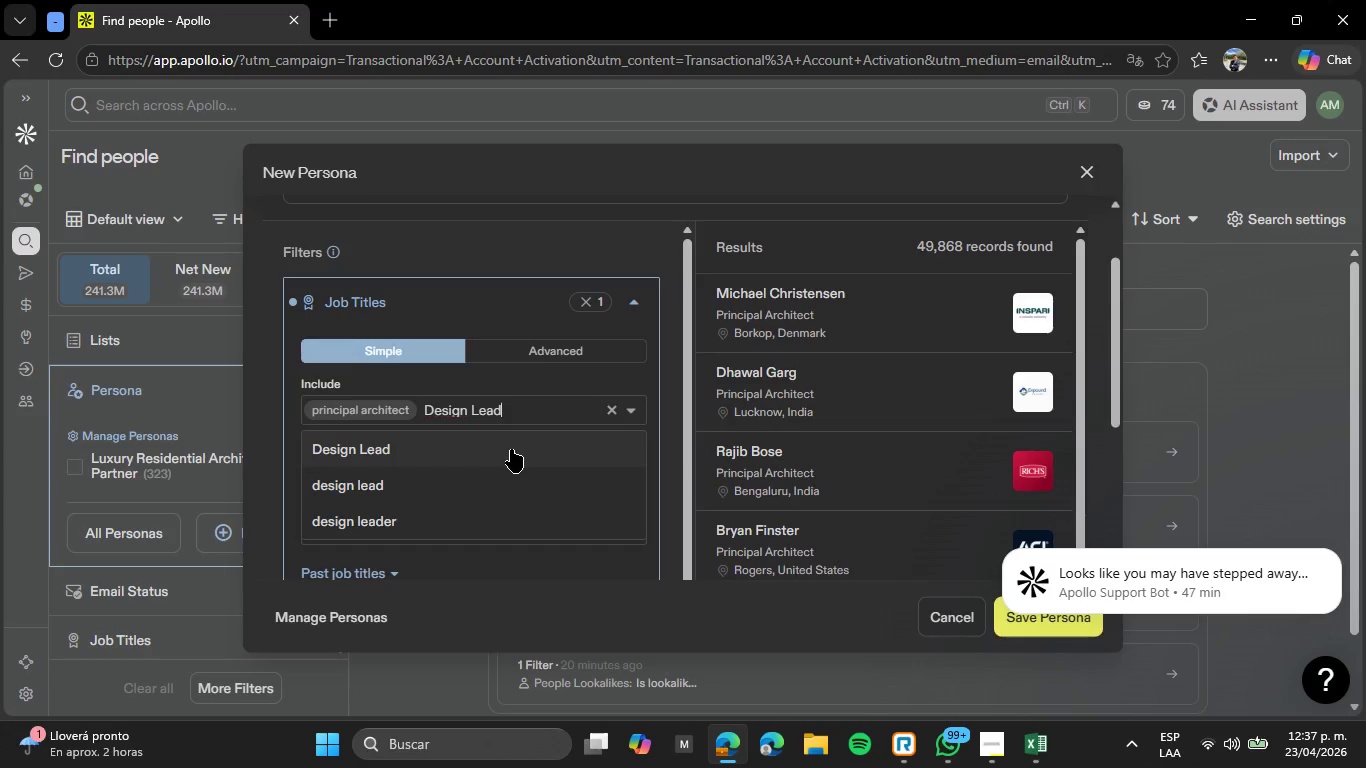 
left_click([510, 440])
 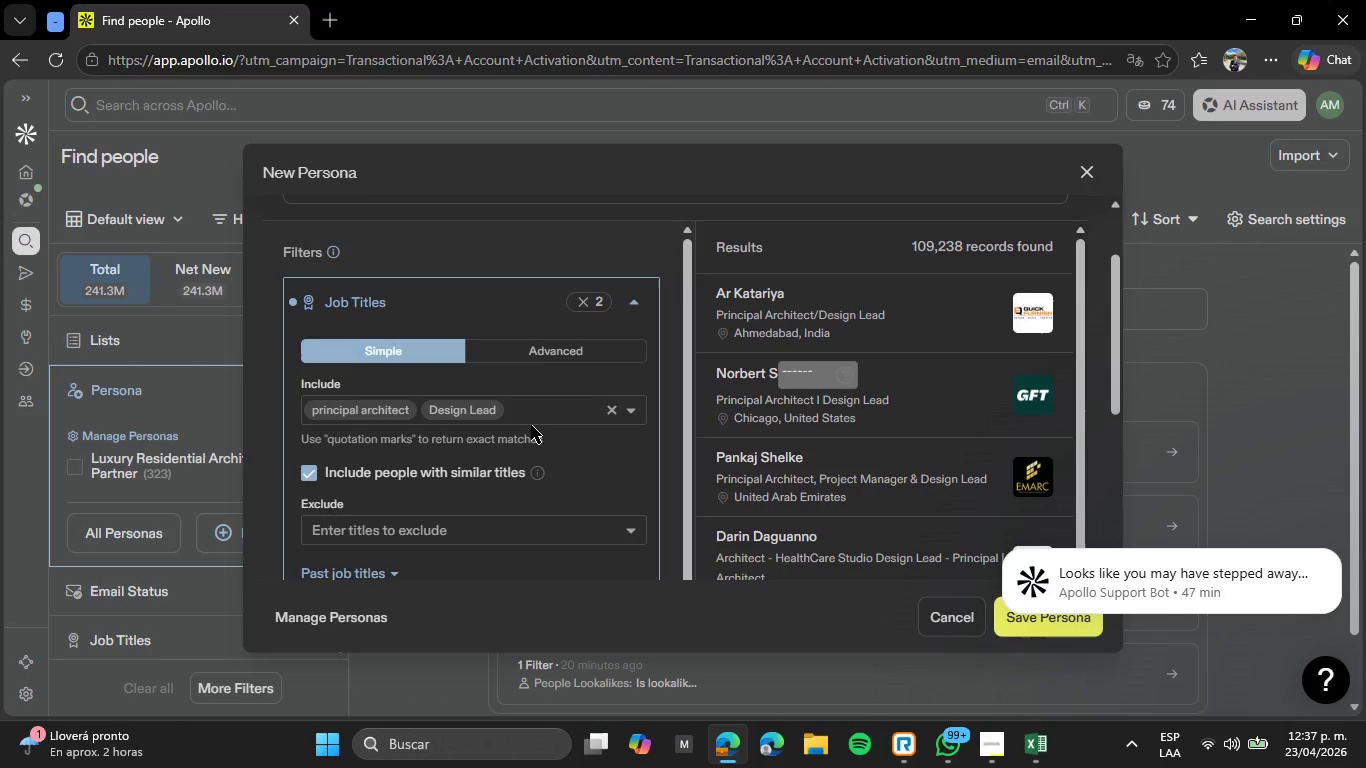 
type(Owner)
 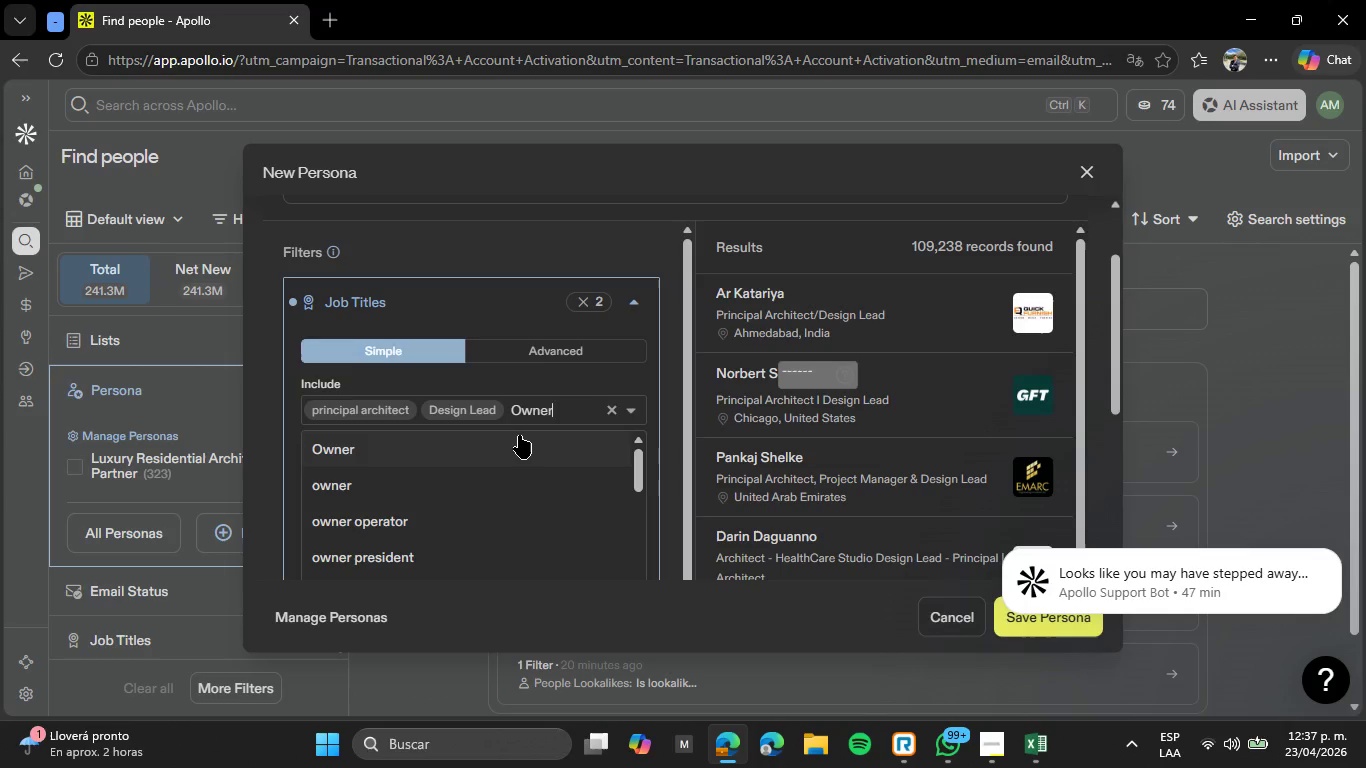 
left_click([508, 438])
 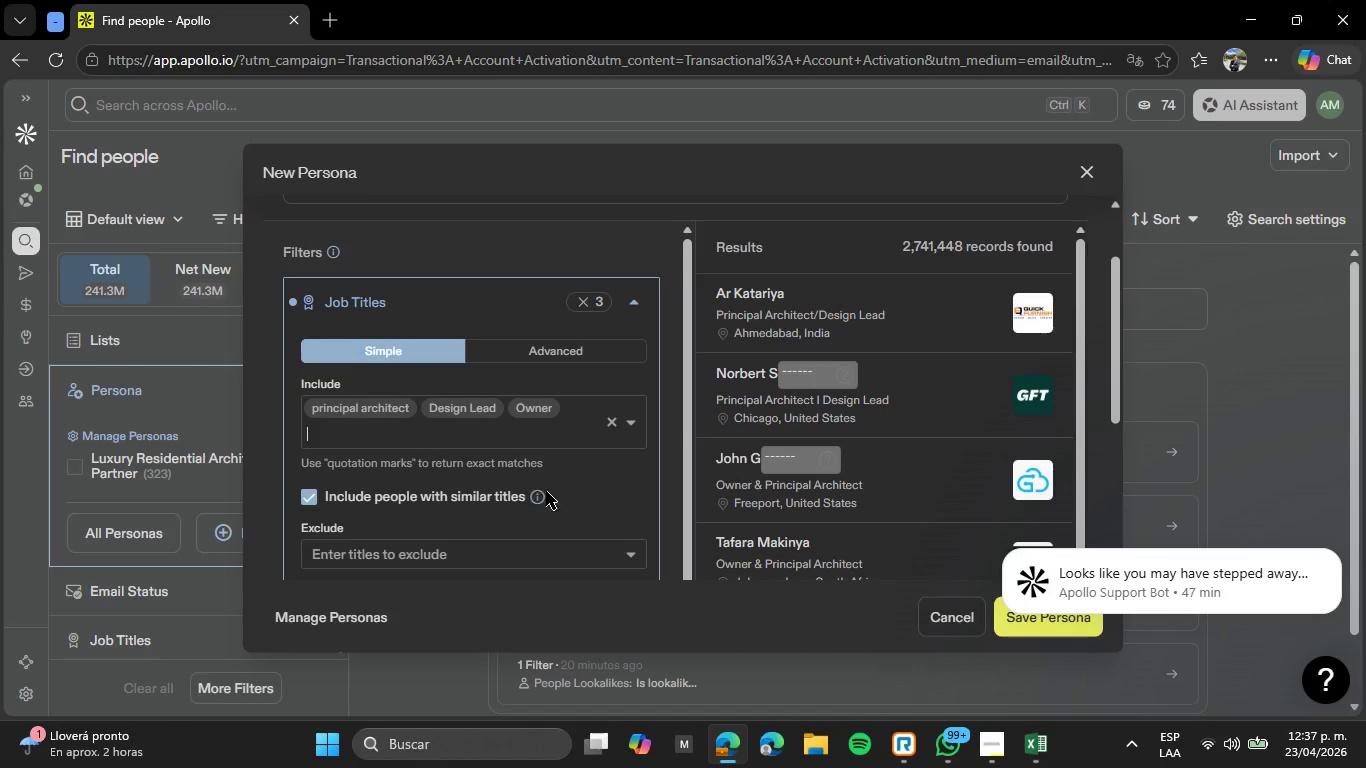 
scroll: coordinate [596, 481], scroll_direction: down, amount: 1.0
 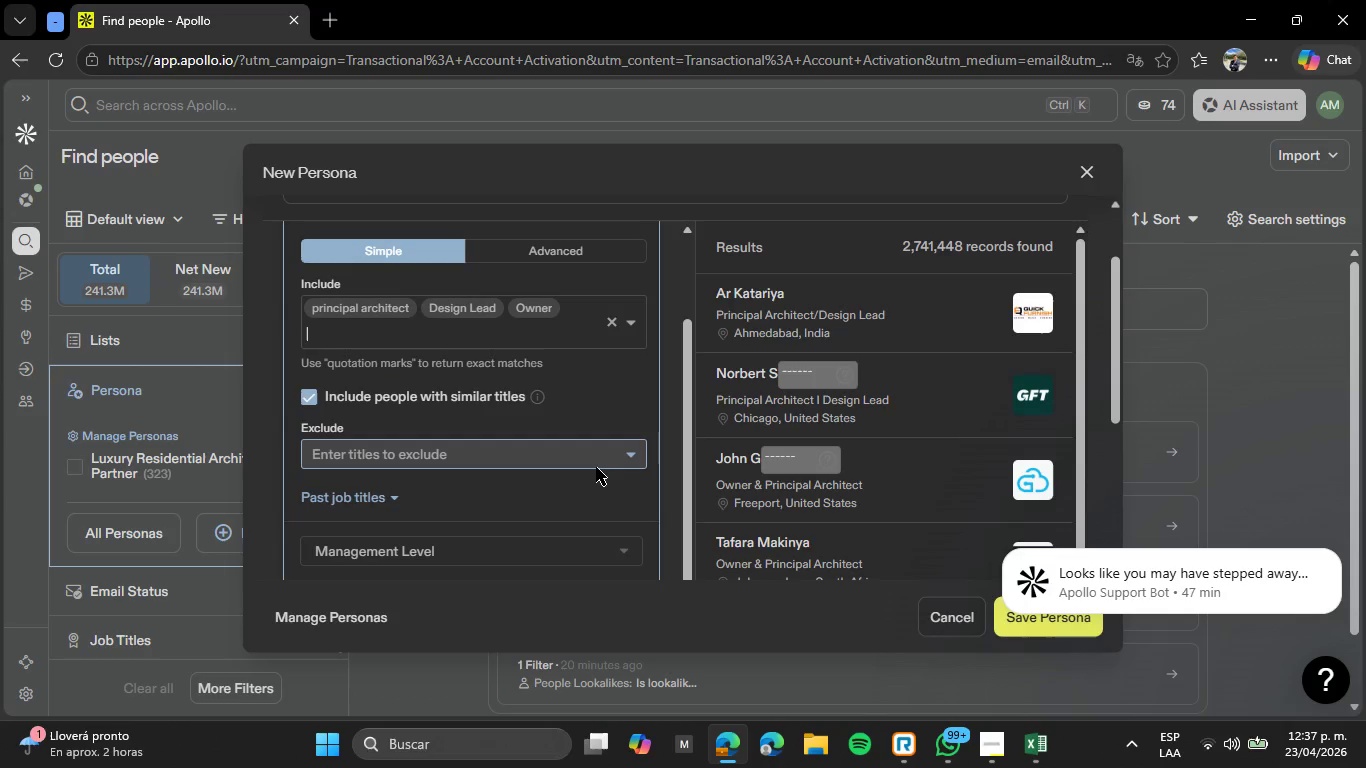 
left_click([594, 464])
 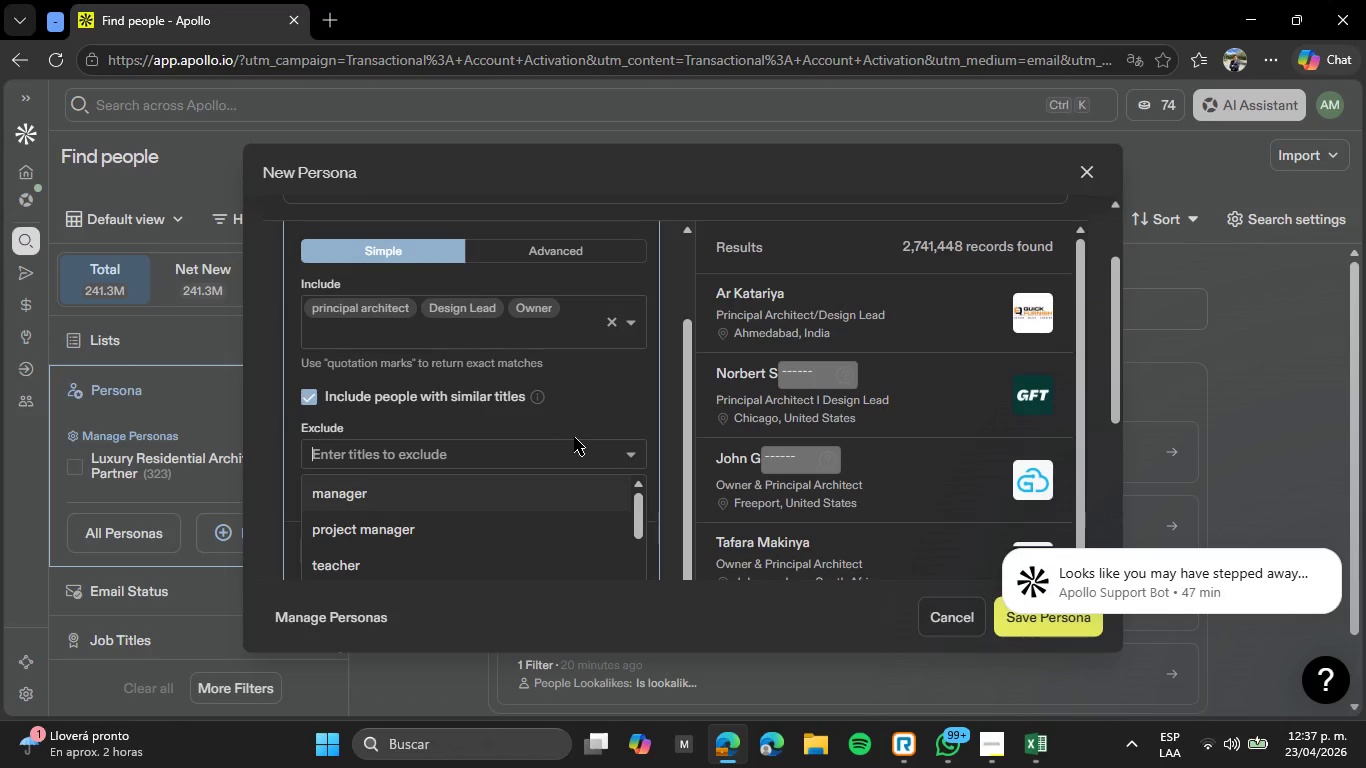 
type(Intw)
key(Backspace)
type(ern)
 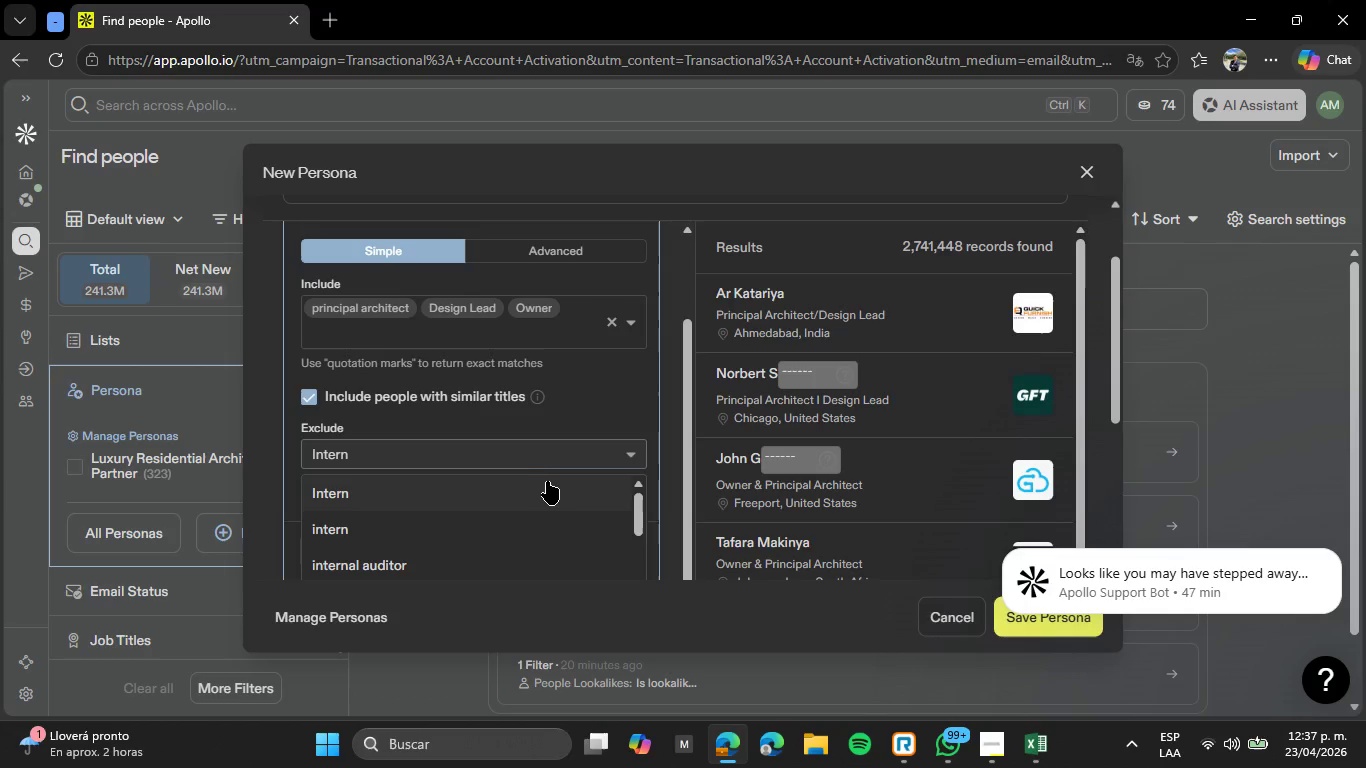 
left_click([544, 495])
 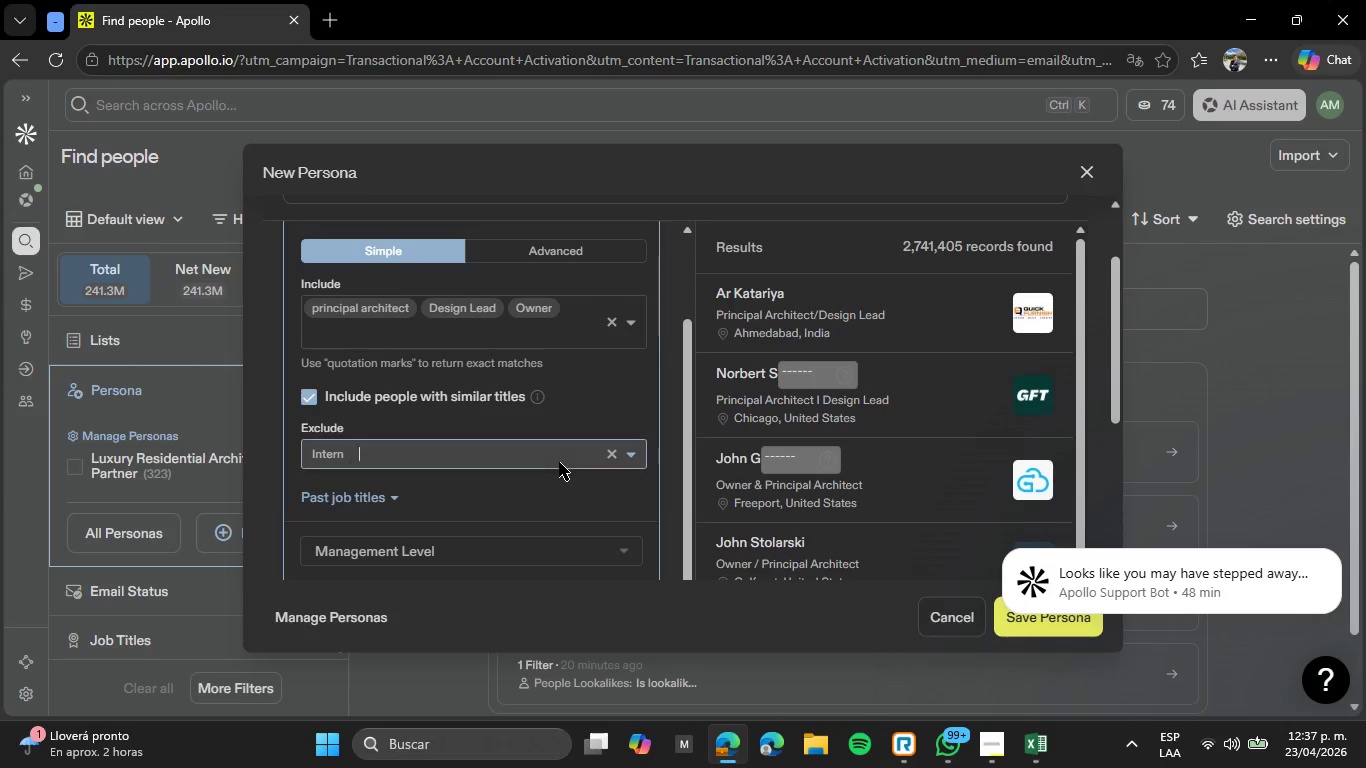 
key(CapsLock)
 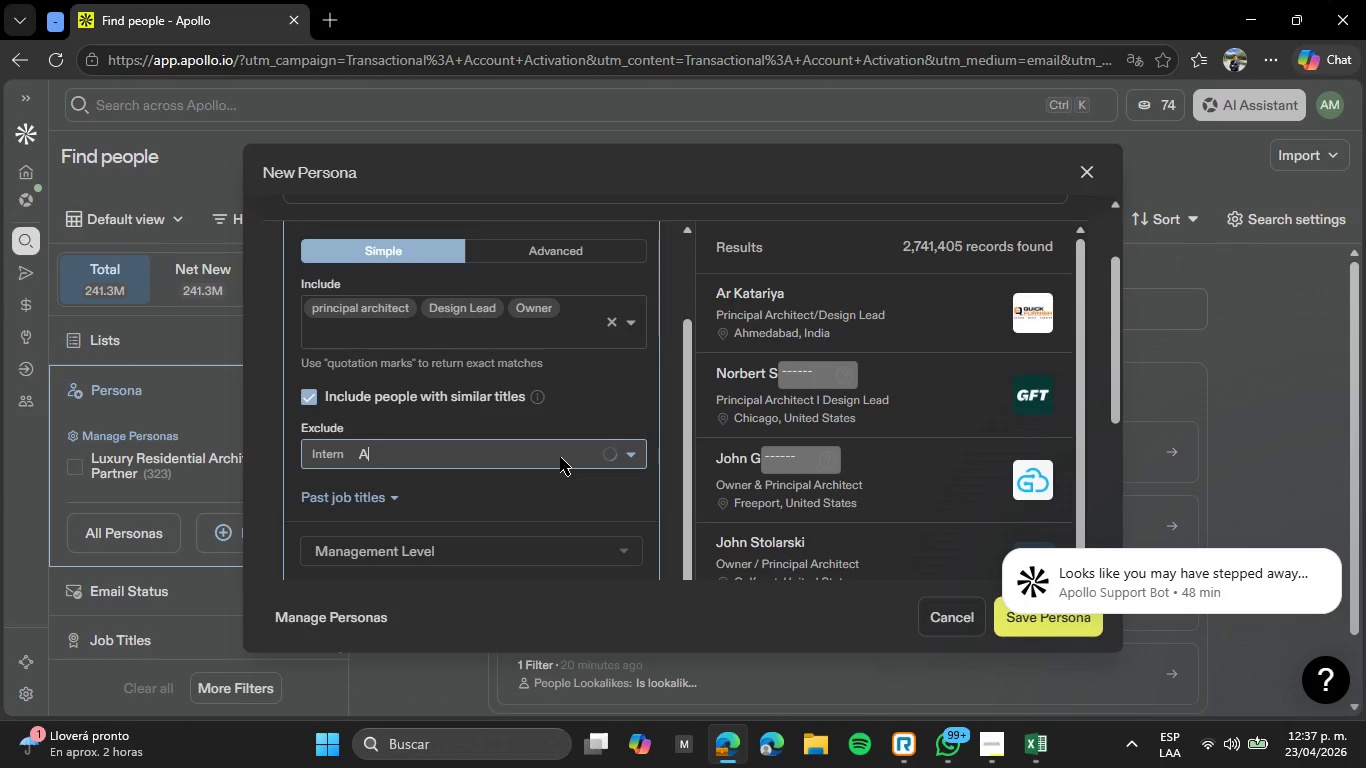 
key(A)
 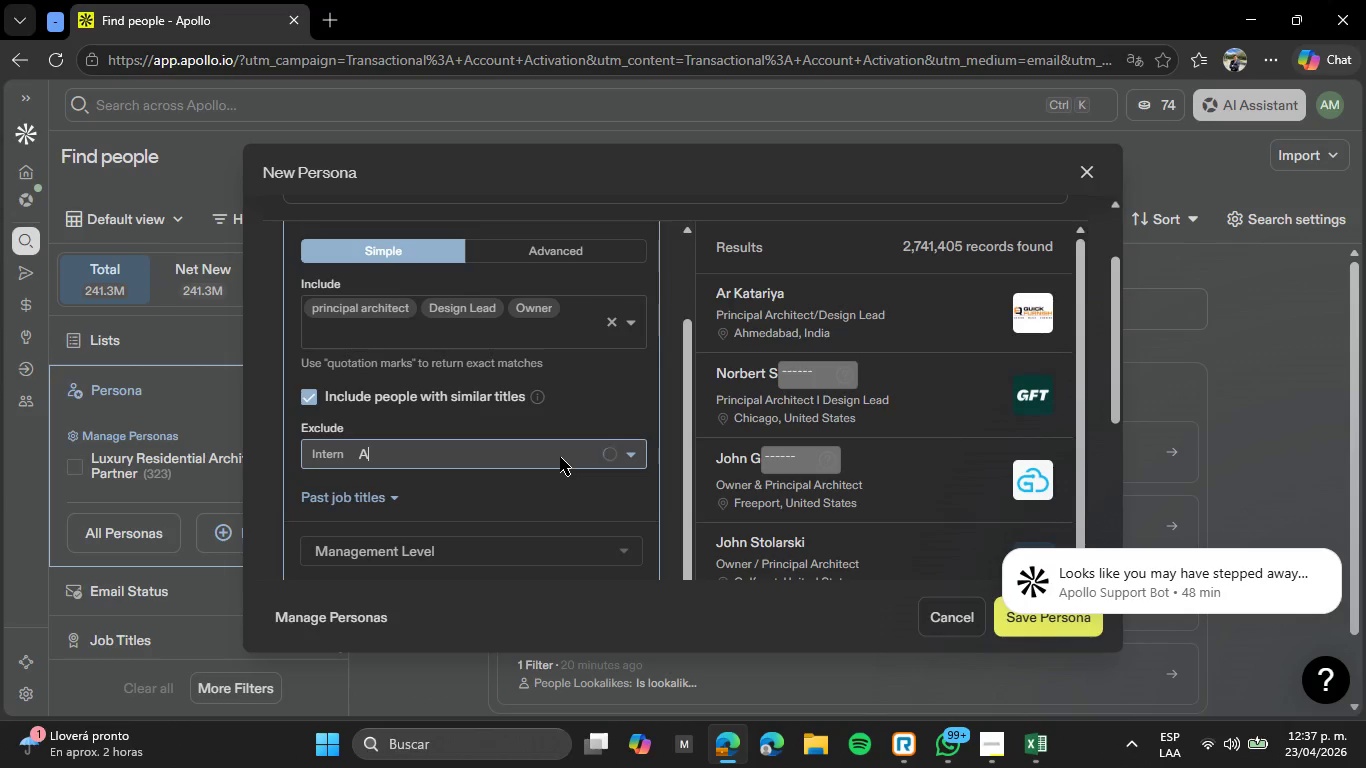 
key(CapsLock)
 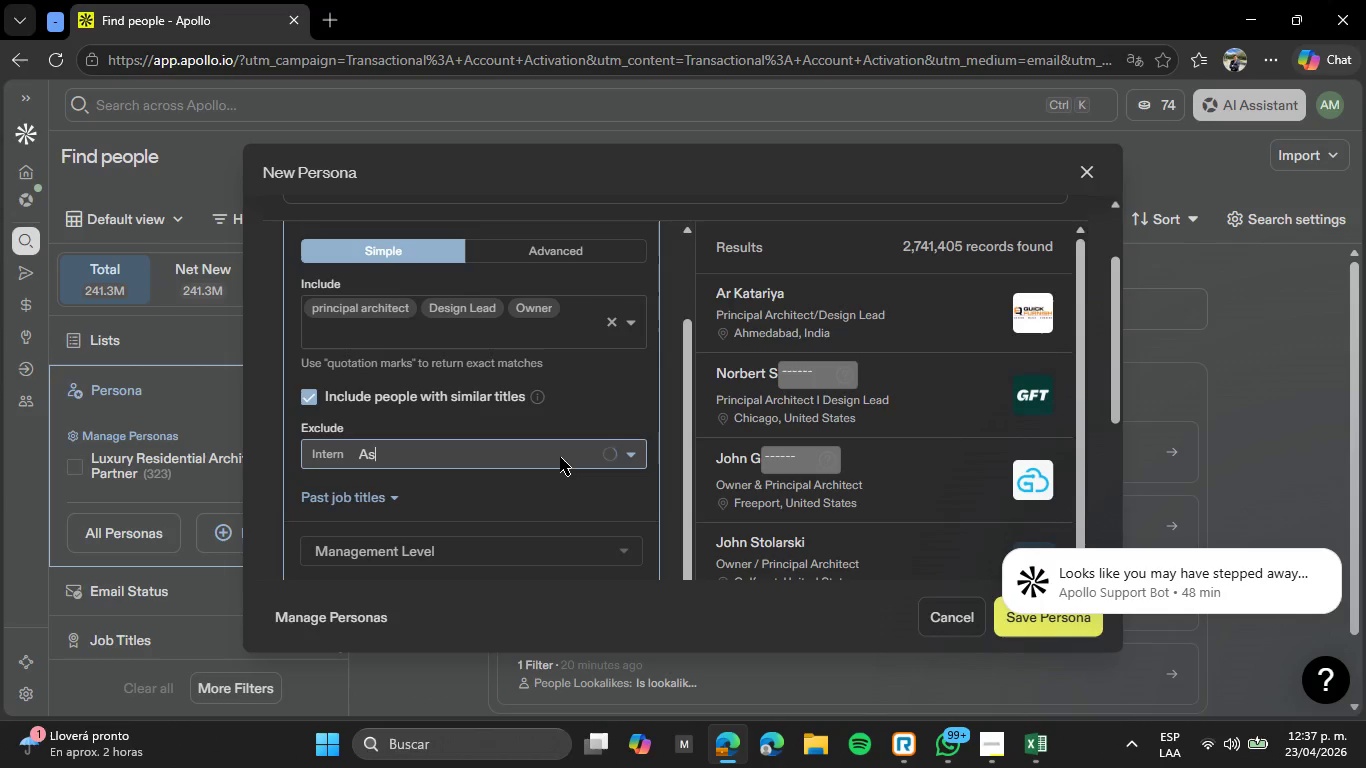 
key(S)
 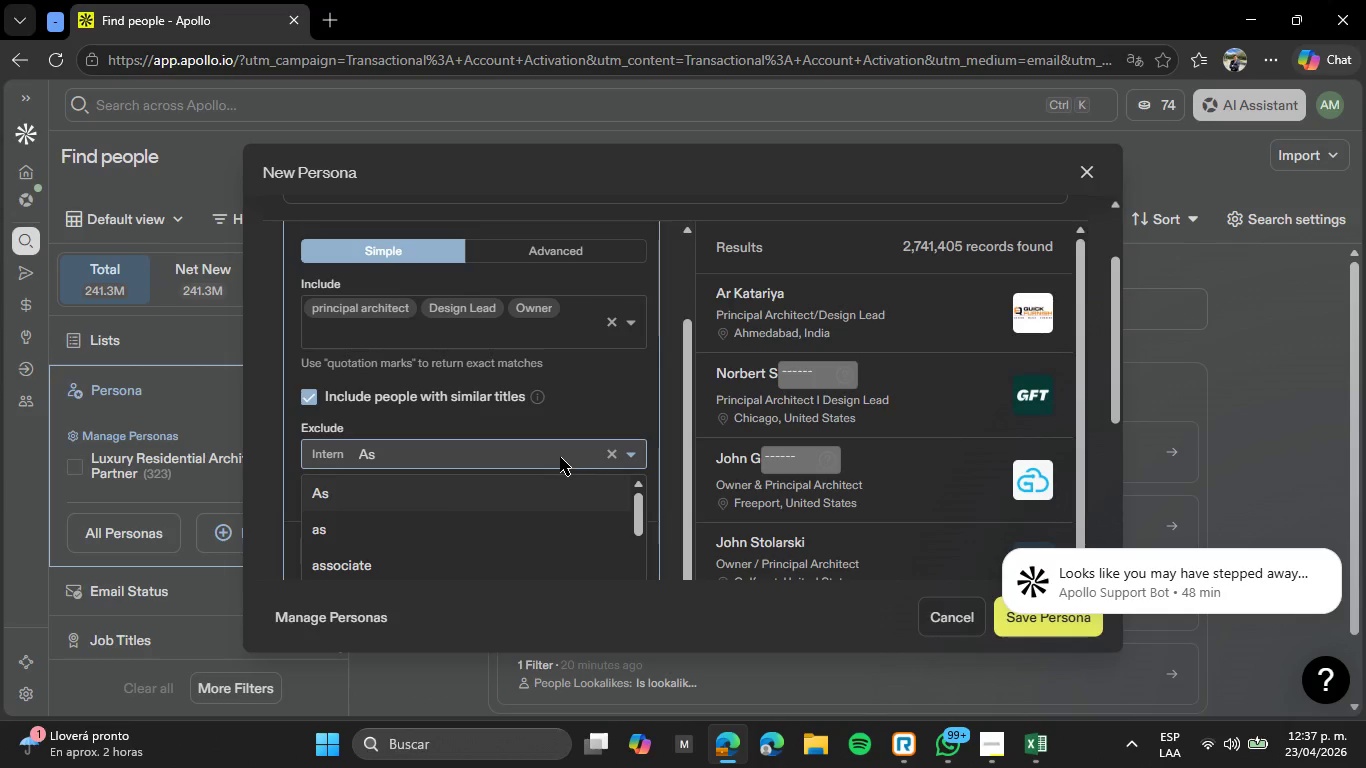 
type(i)
key(Backspace)
type(sistan)
 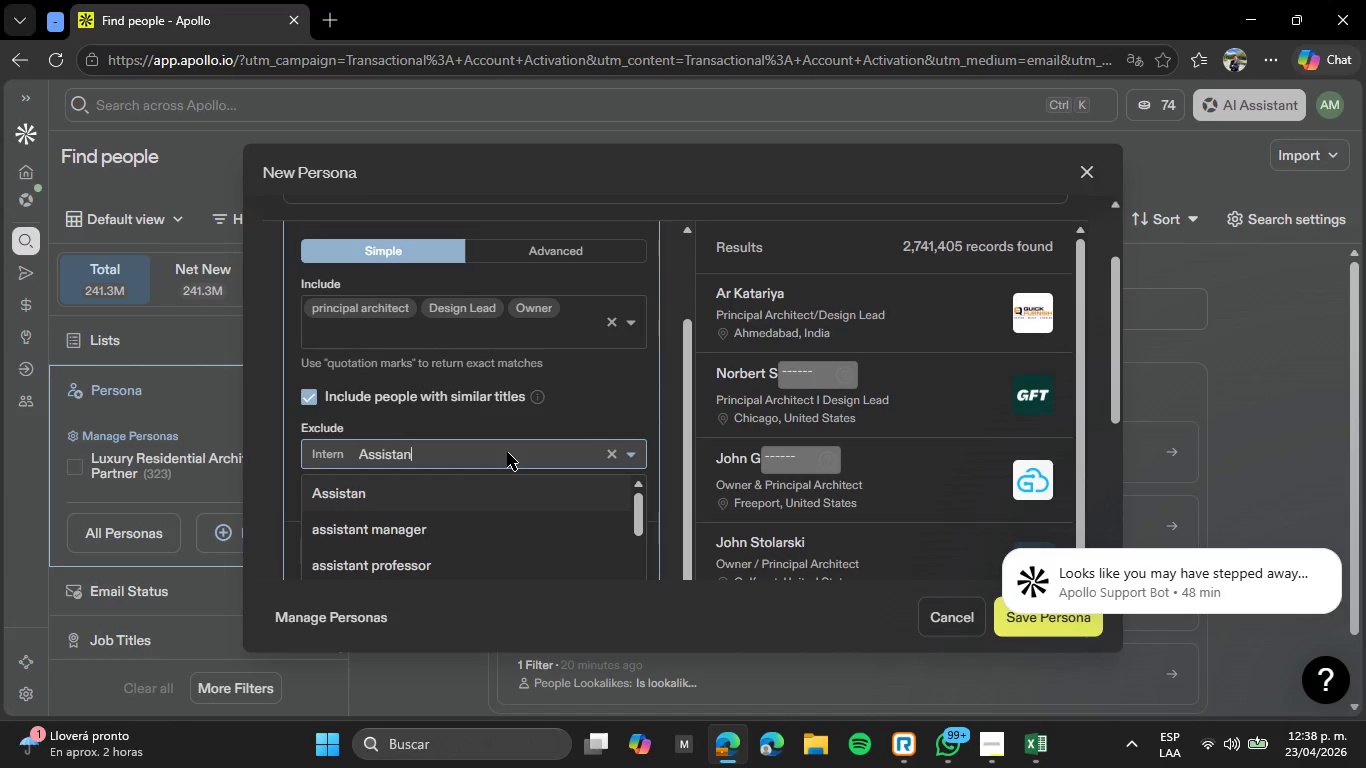 
key(T)
 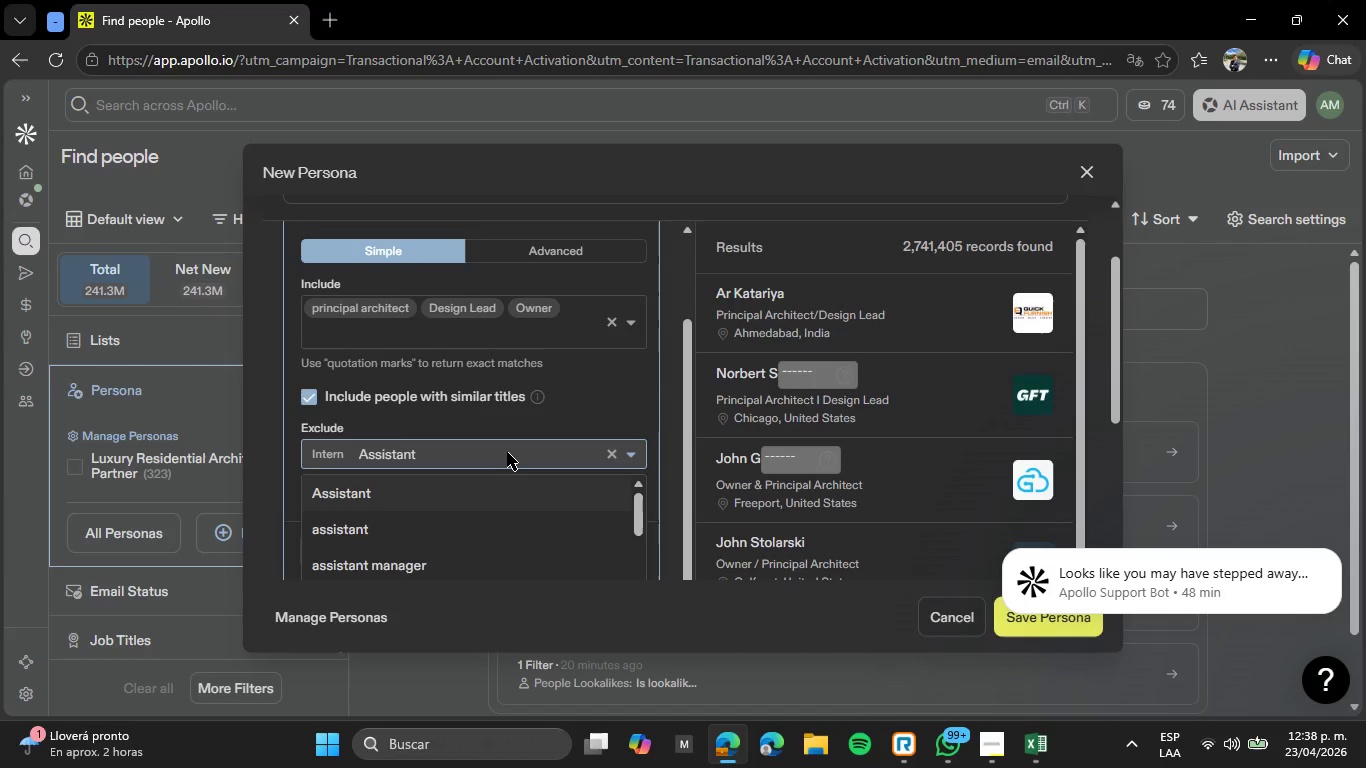 
key(Enter)
 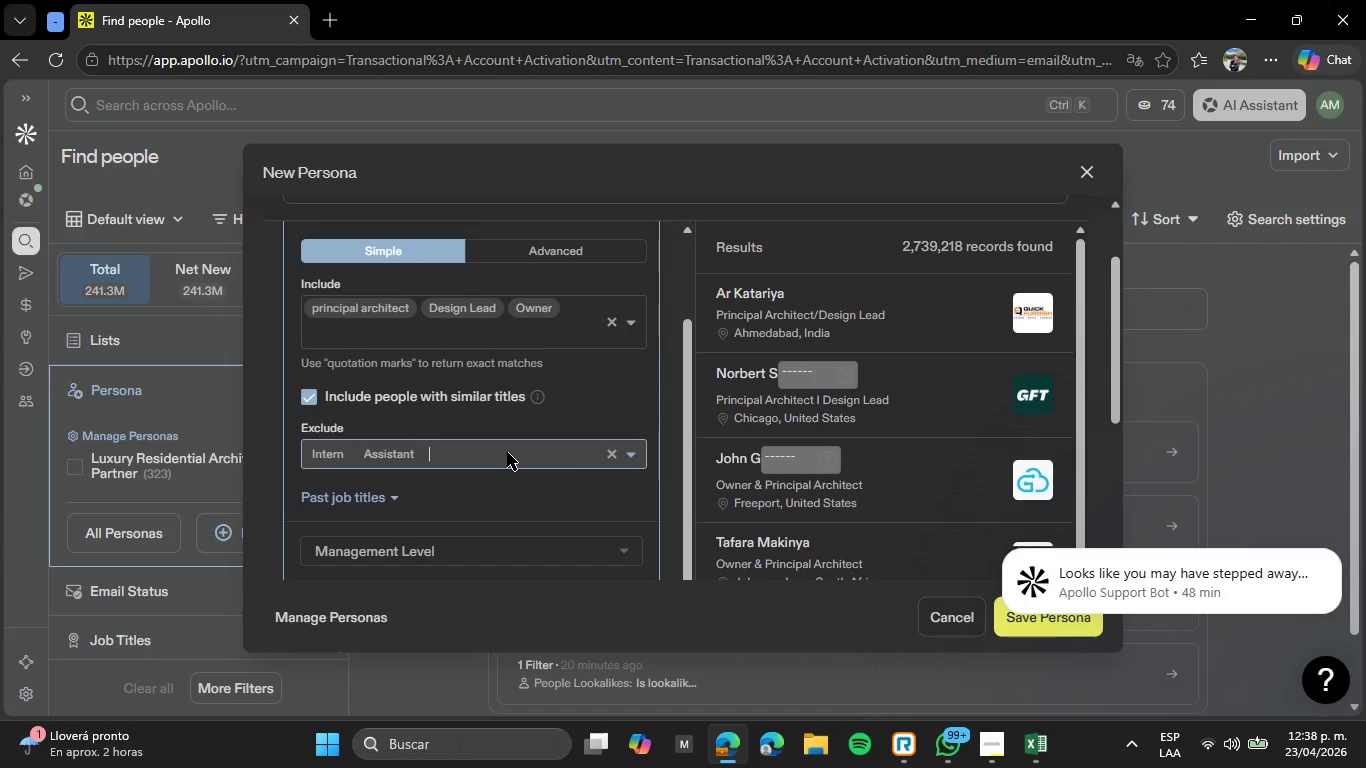 
wait(16.47)
 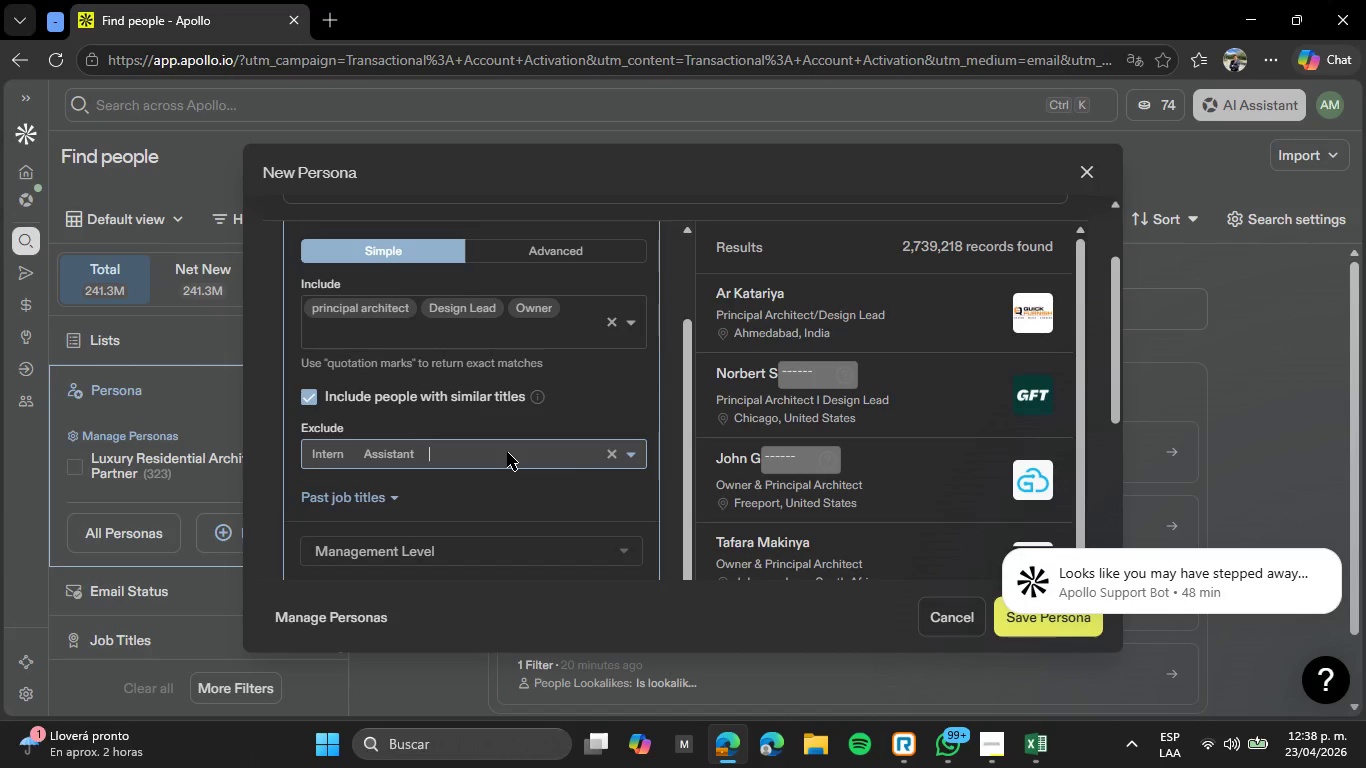 
type(Junior)
 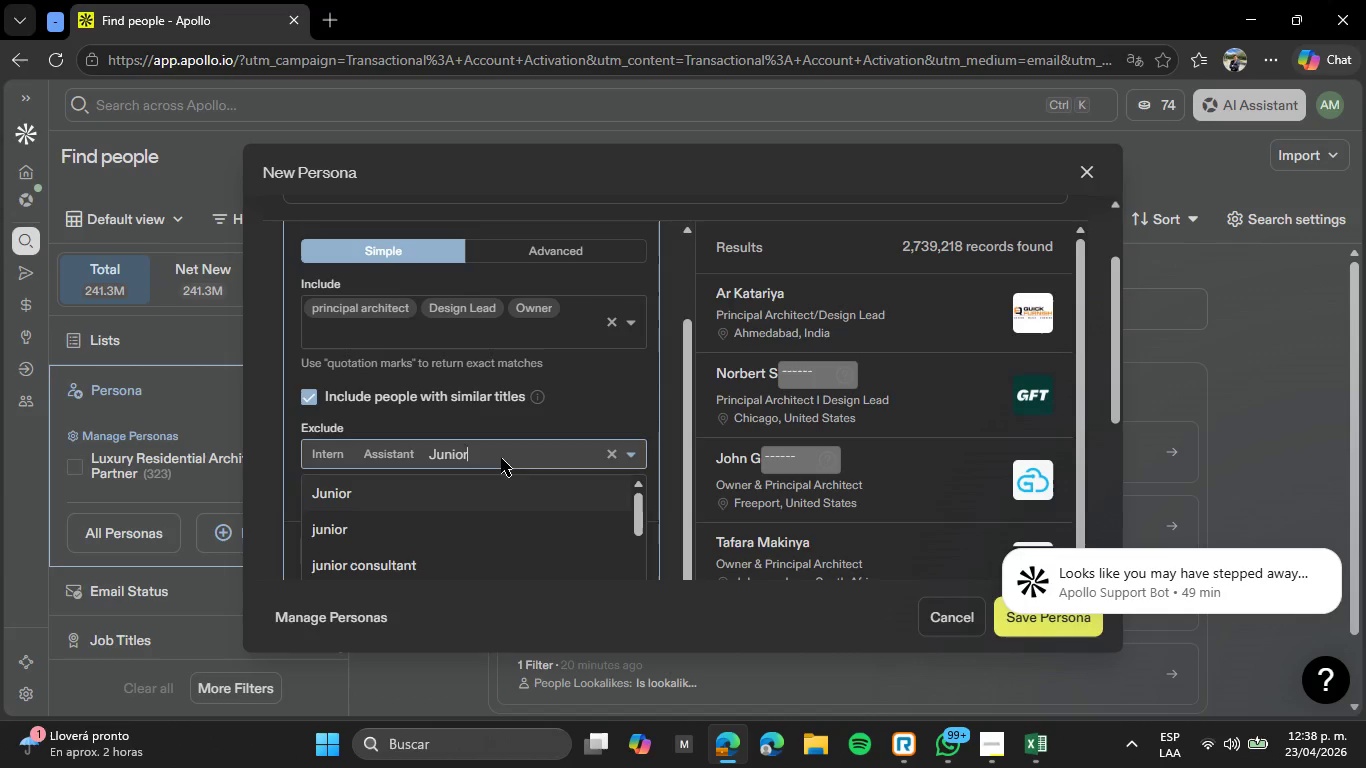 
left_click([501, 481])
 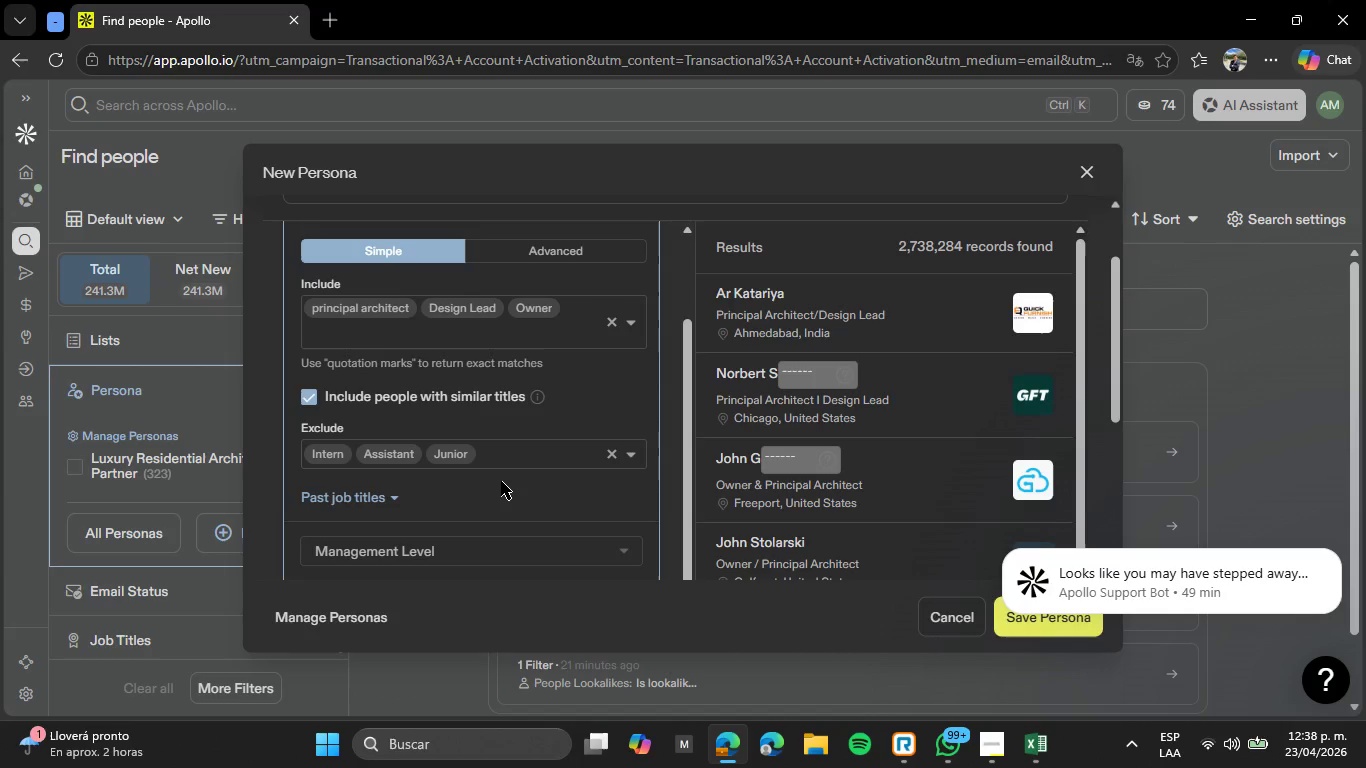 
scroll: coordinate [501, 481], scroll_direction: down, amount: 1.0
 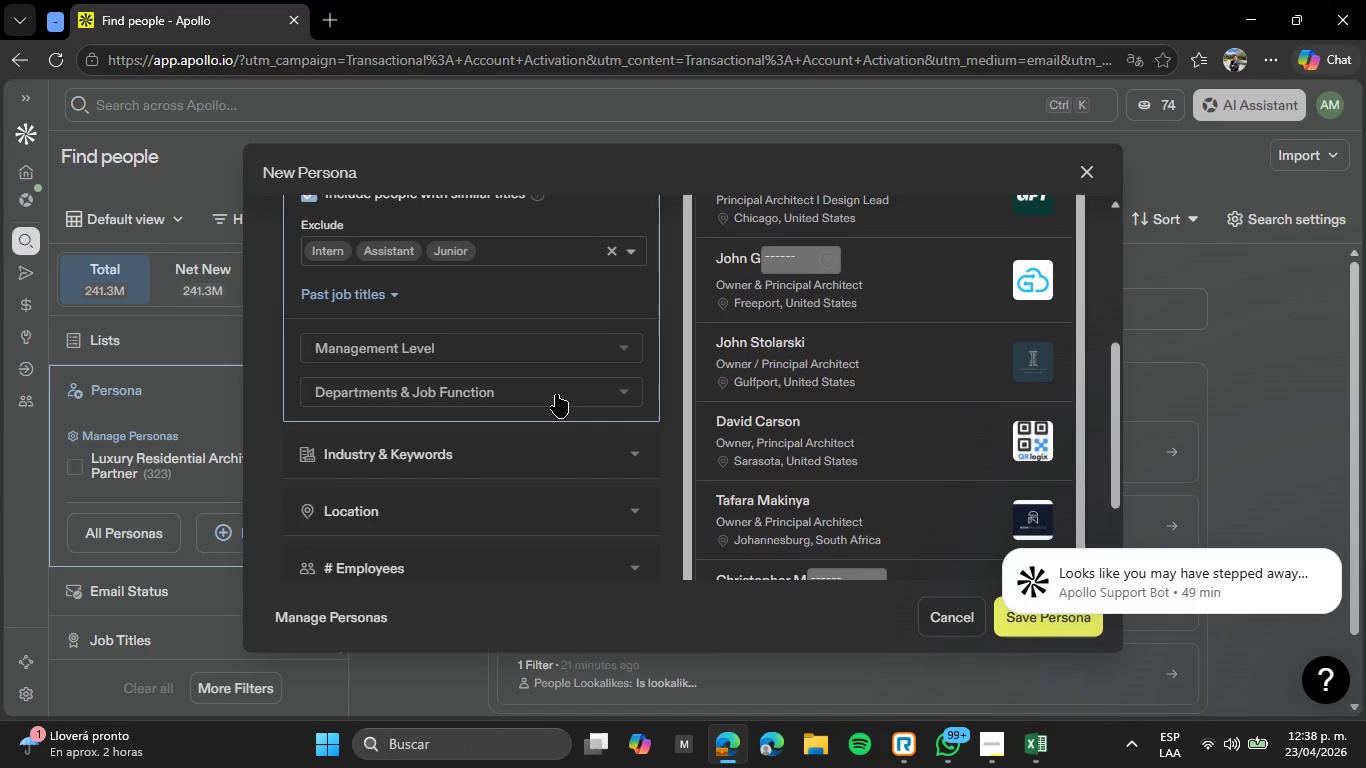 
left_click([571, 358])
 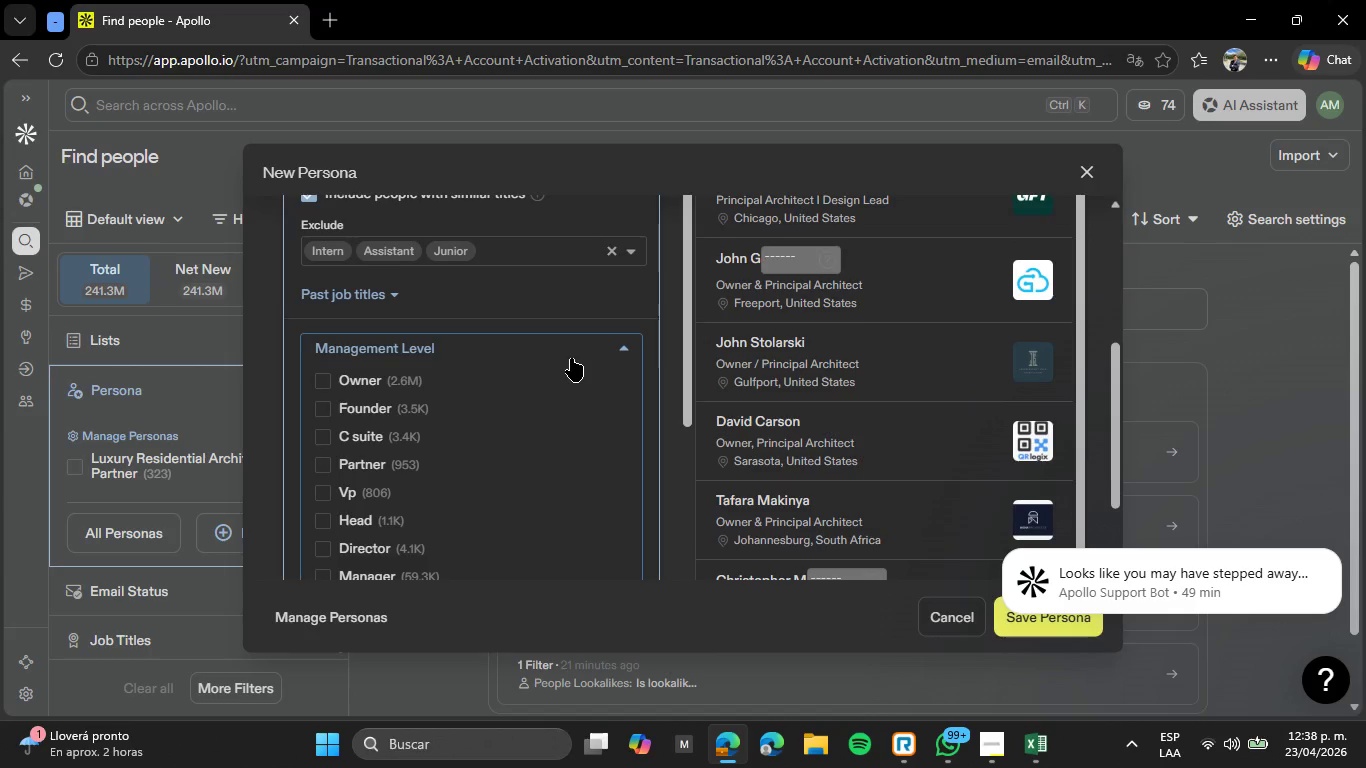 
left_click([571, 358])
 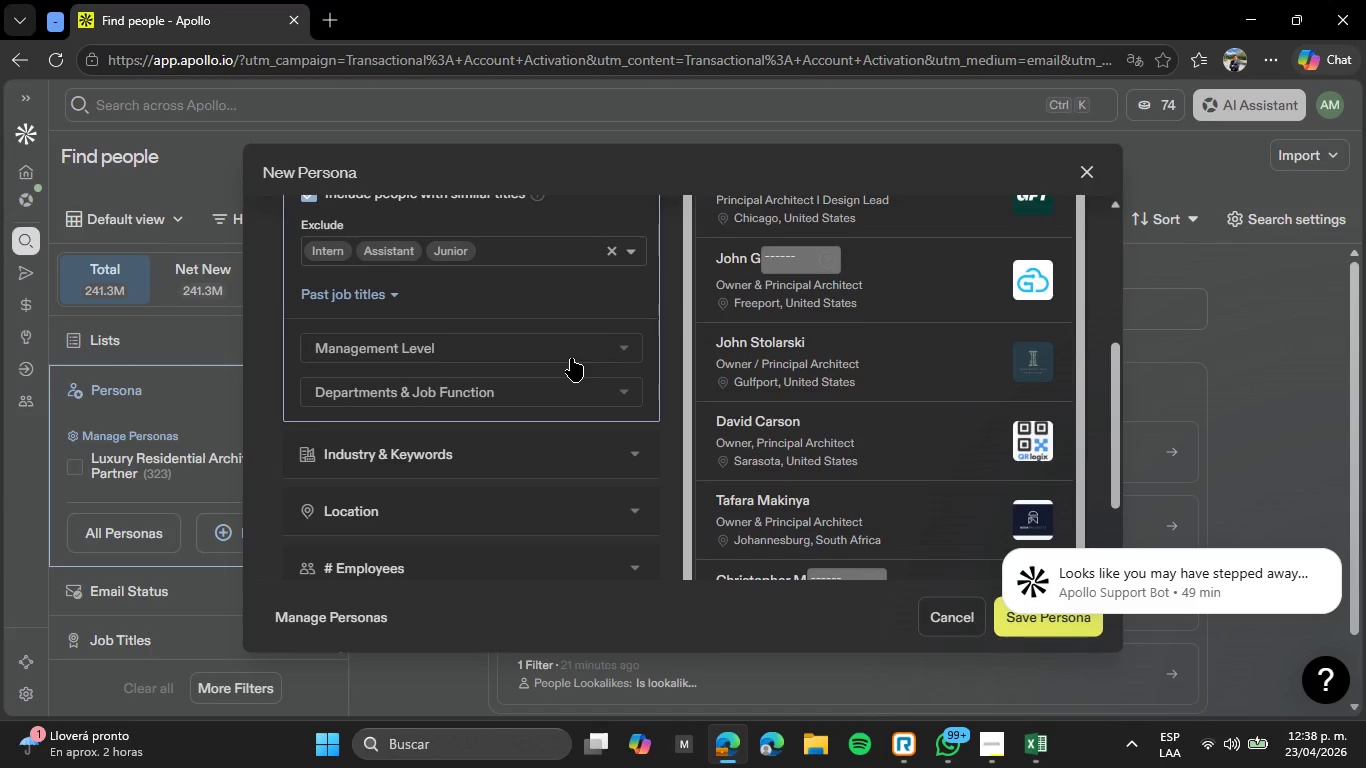 
scroll: coordinate [571, 358], scroll_direction: down, amount: 1.0
 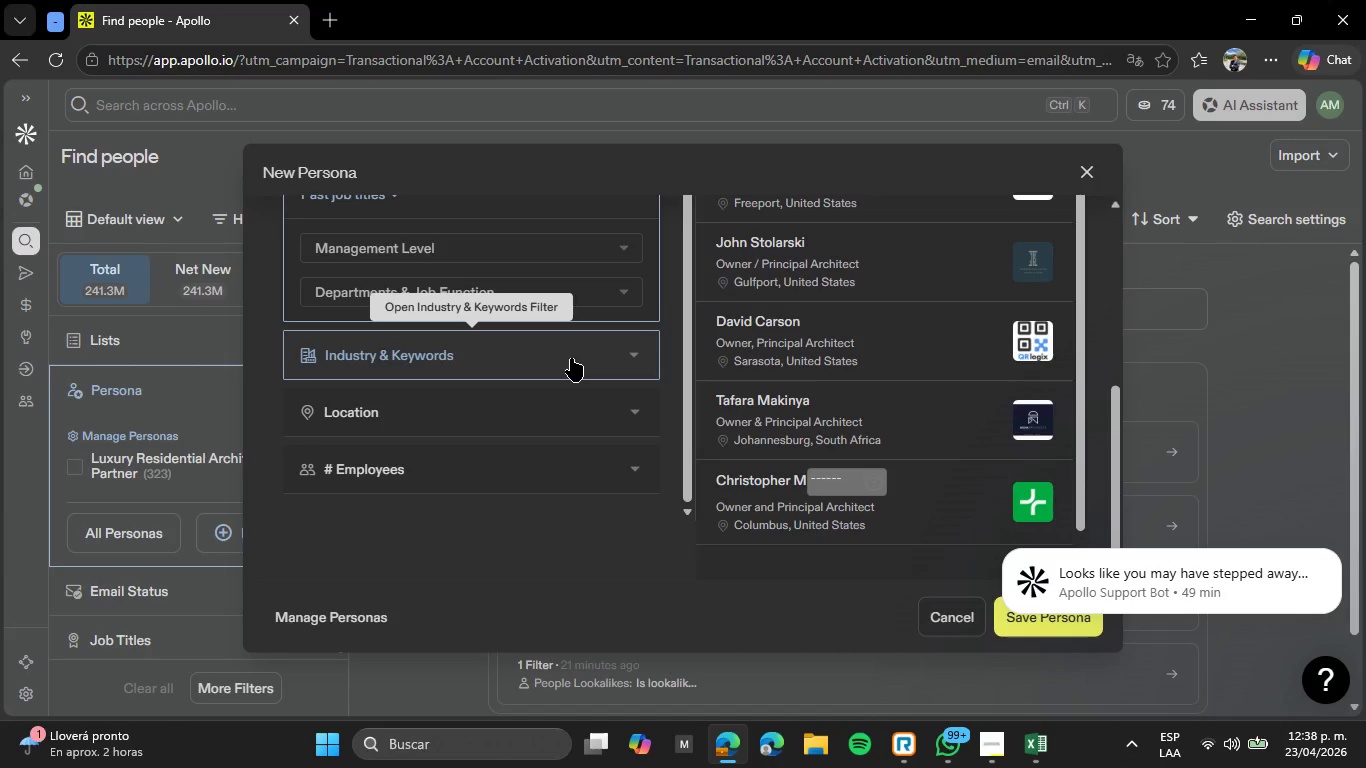 
scroll: coordinate [609, 320], scroll_direction: up, amount: 6.0
 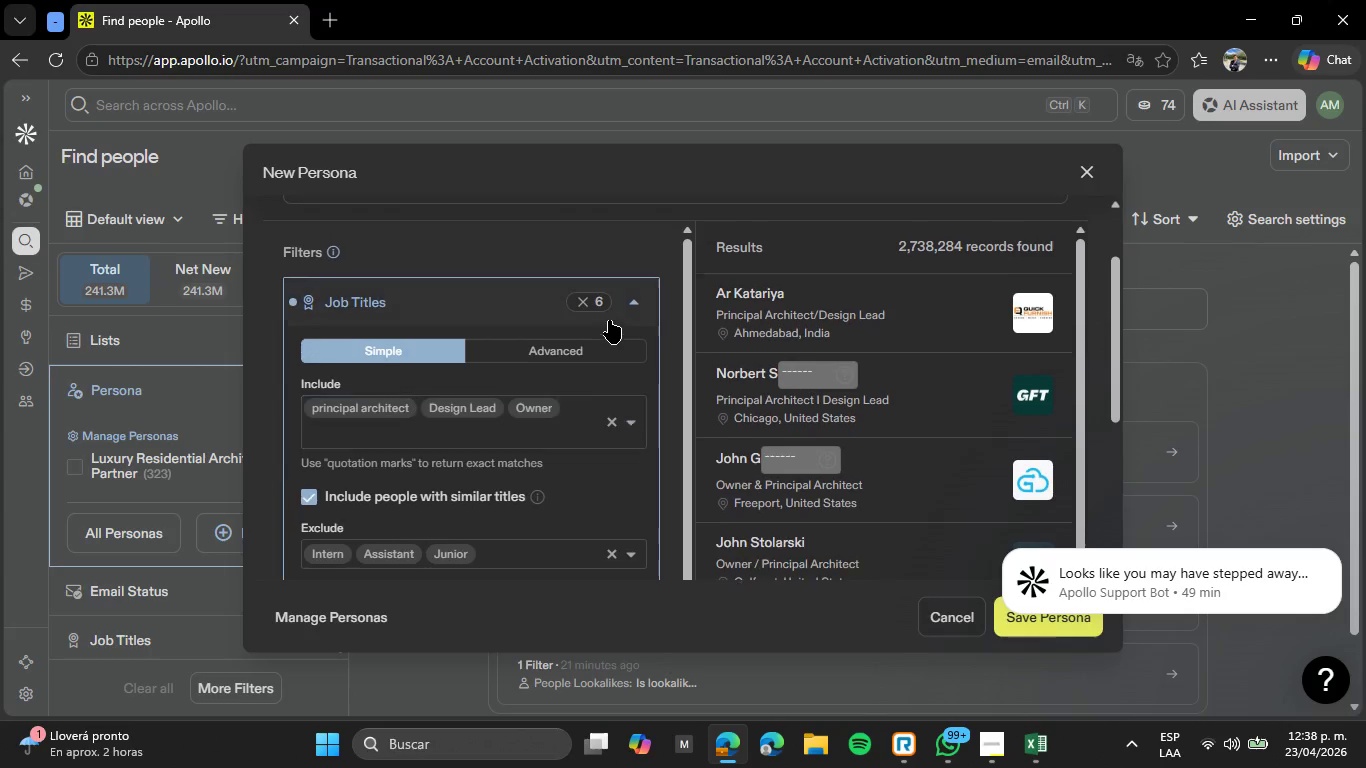 
scroll: coordinate [618, 434], scroll_direction: down, amount: 5.0
 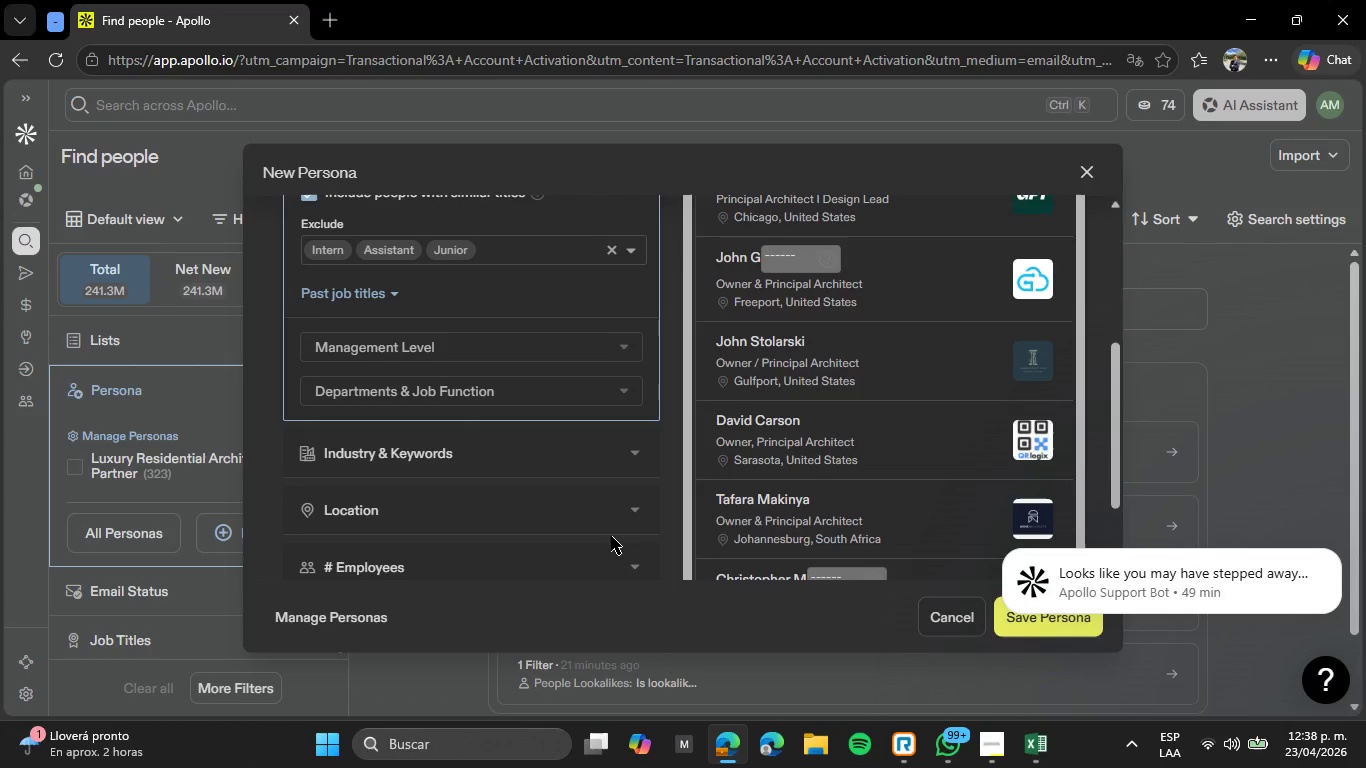 
left_click([611, 536])
 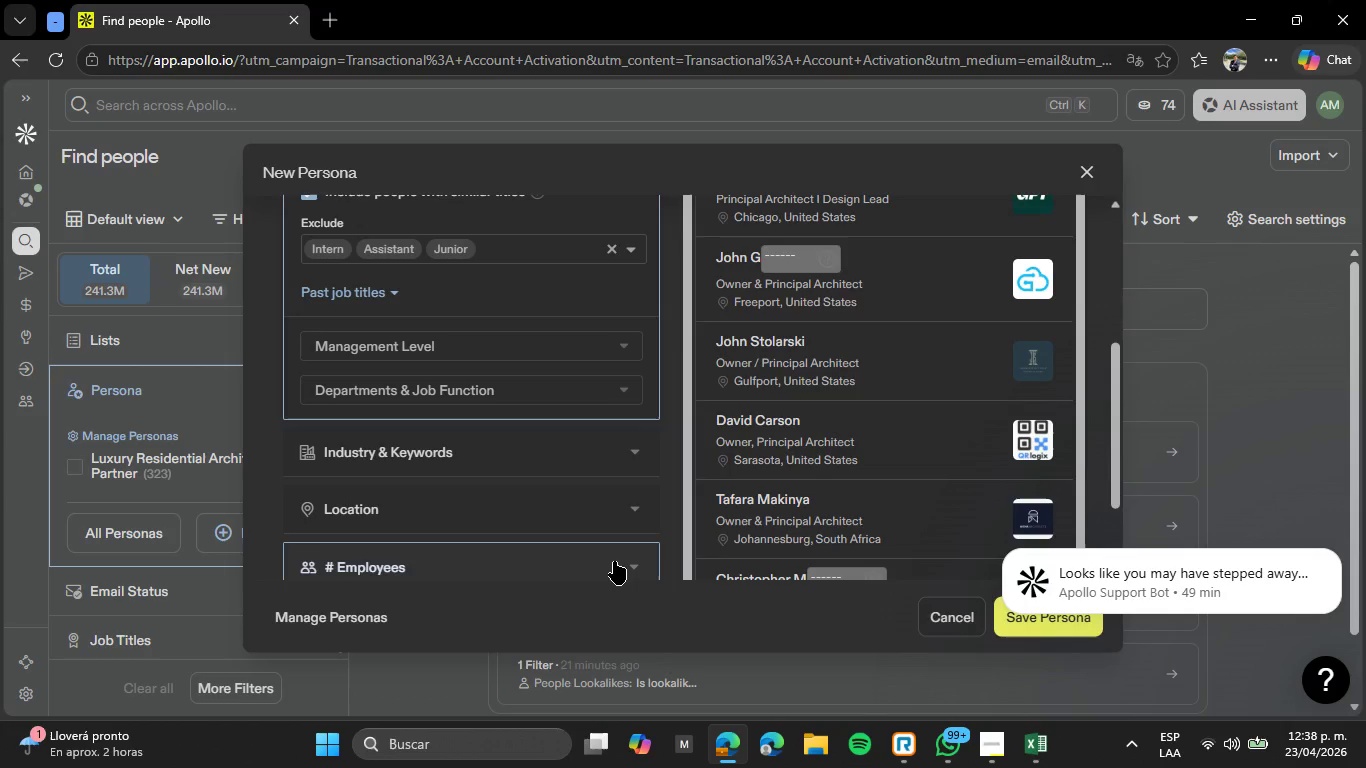 
left_click([614, 561])
 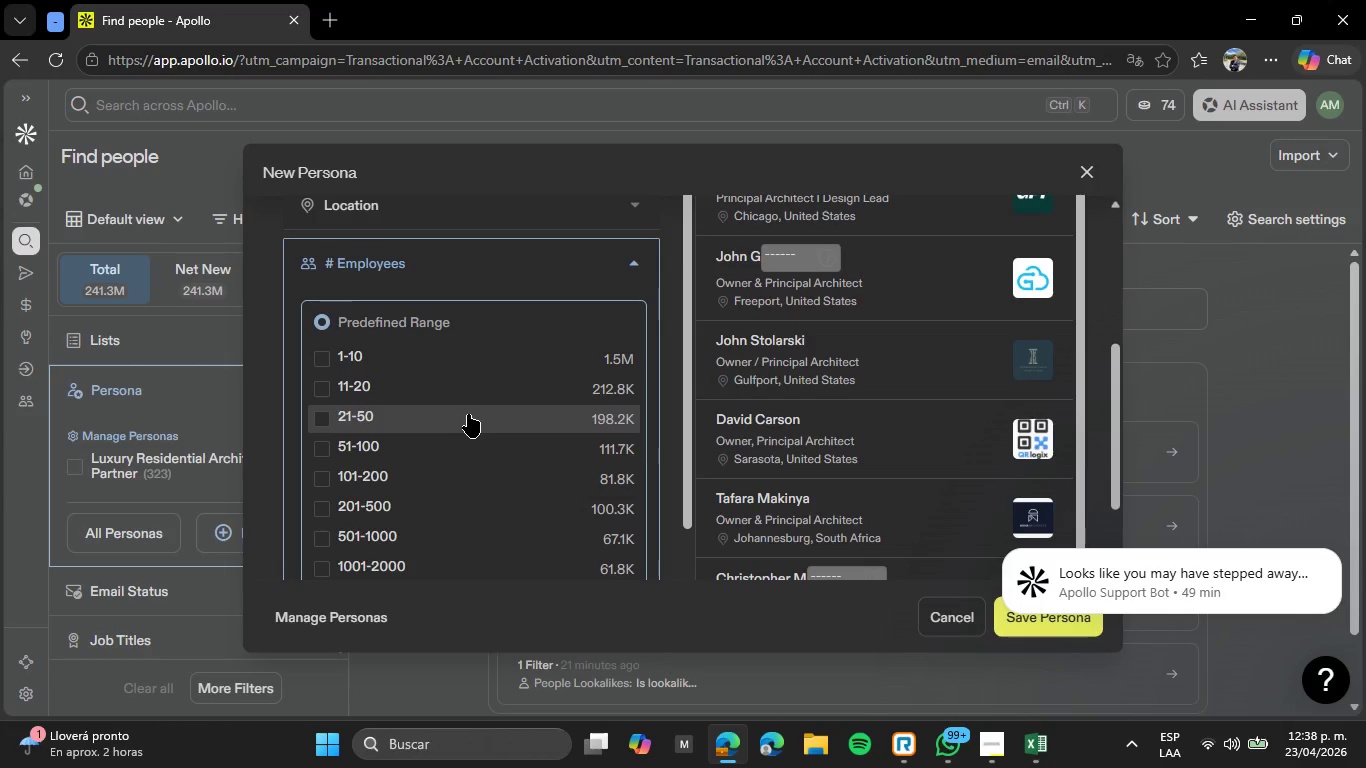 
left_click([465, 414])
 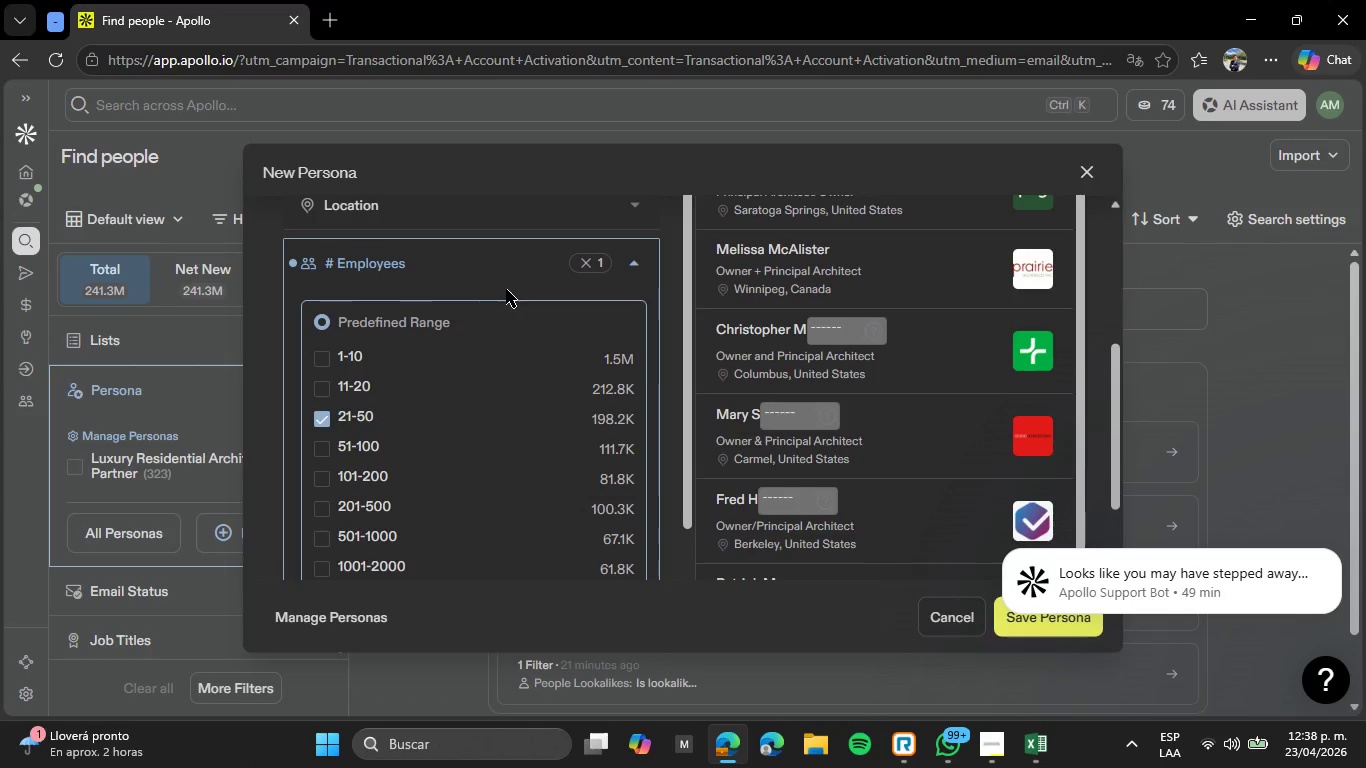 
left_click([509, 286])
 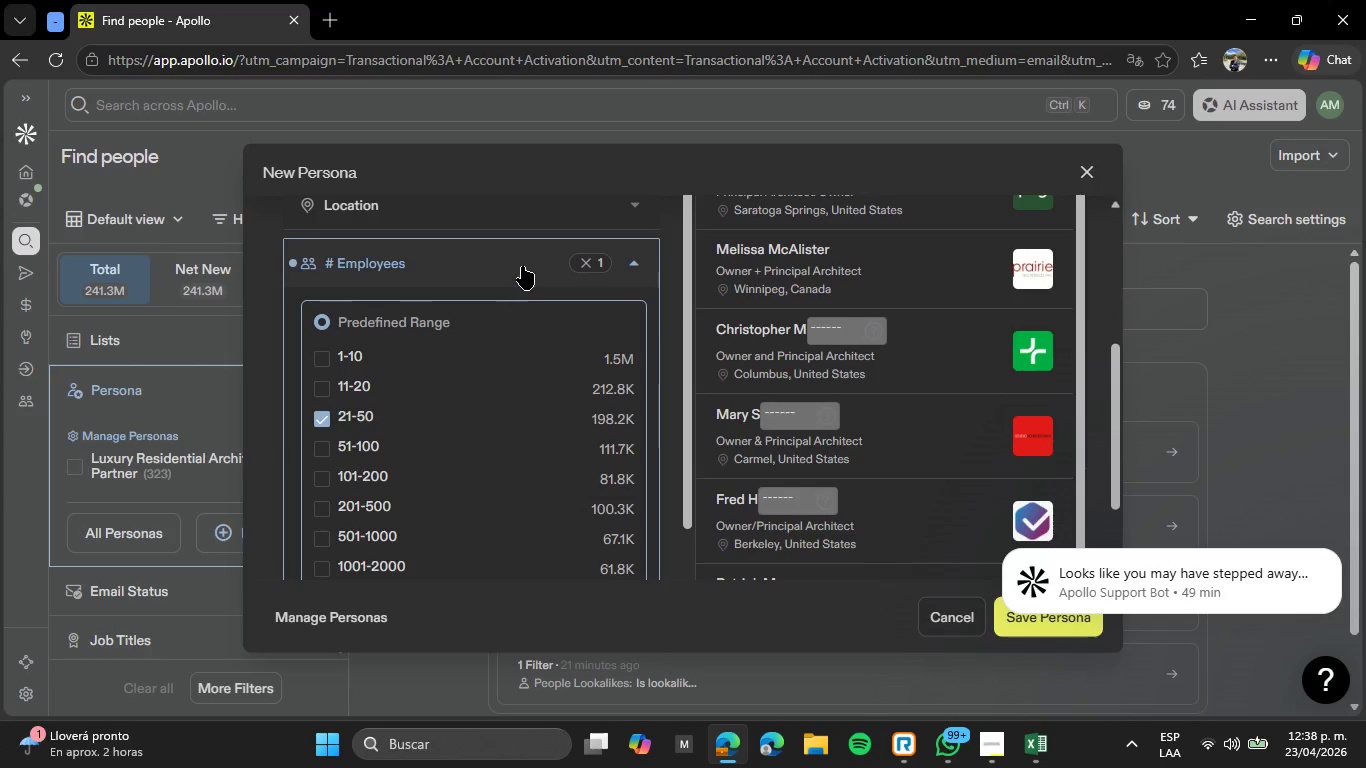 
left_click([522, 266])
 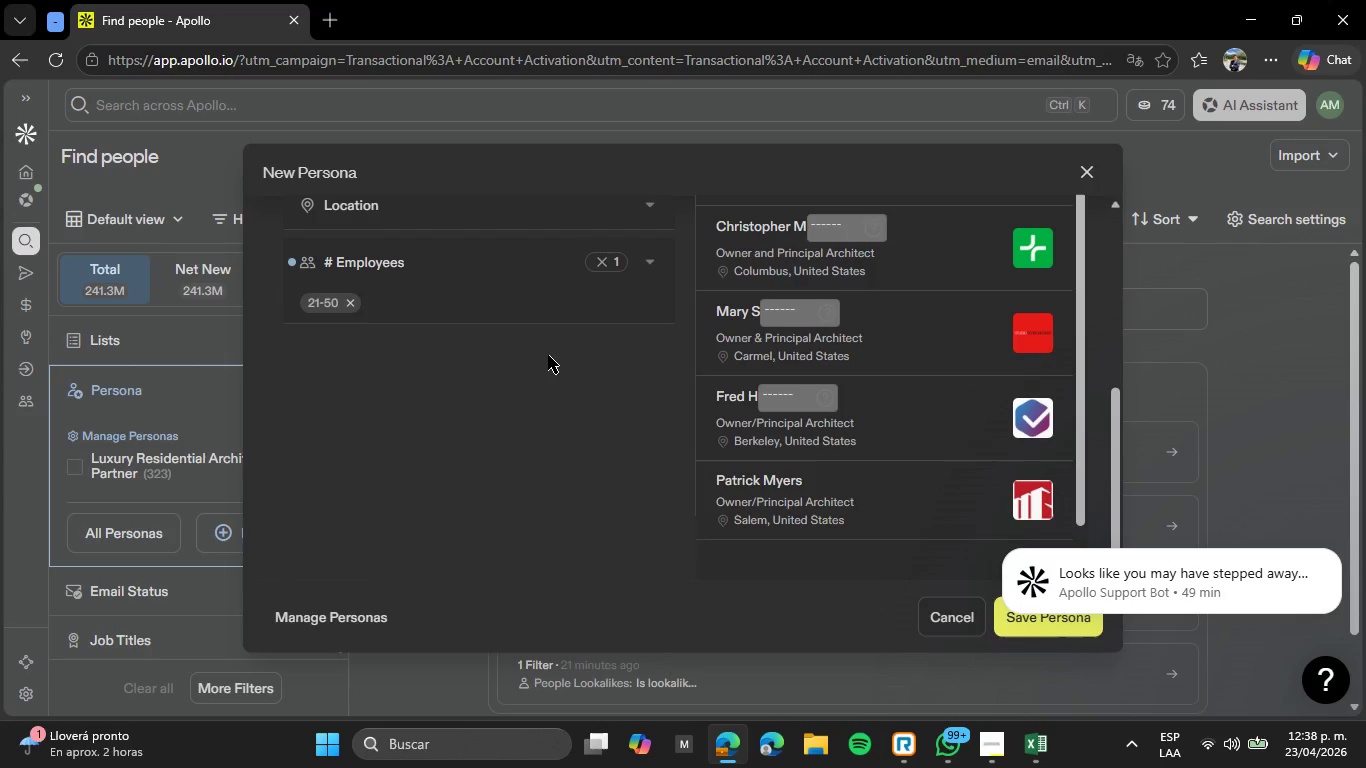 
scroll: coordinate [548, 355], scroll_direction: up, amount: 4.0
 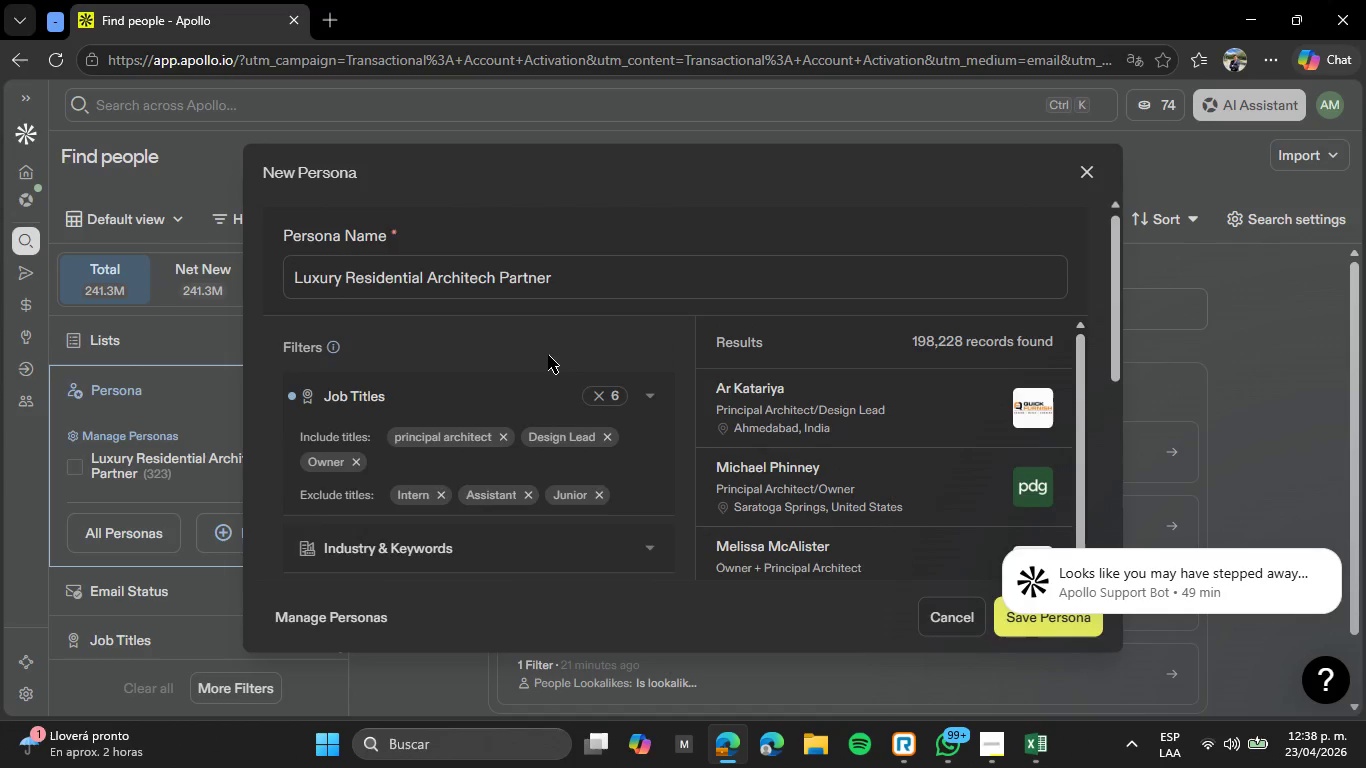 
scroll: coordinate [548, 355], scroll_direction: down, amount: 1.0
 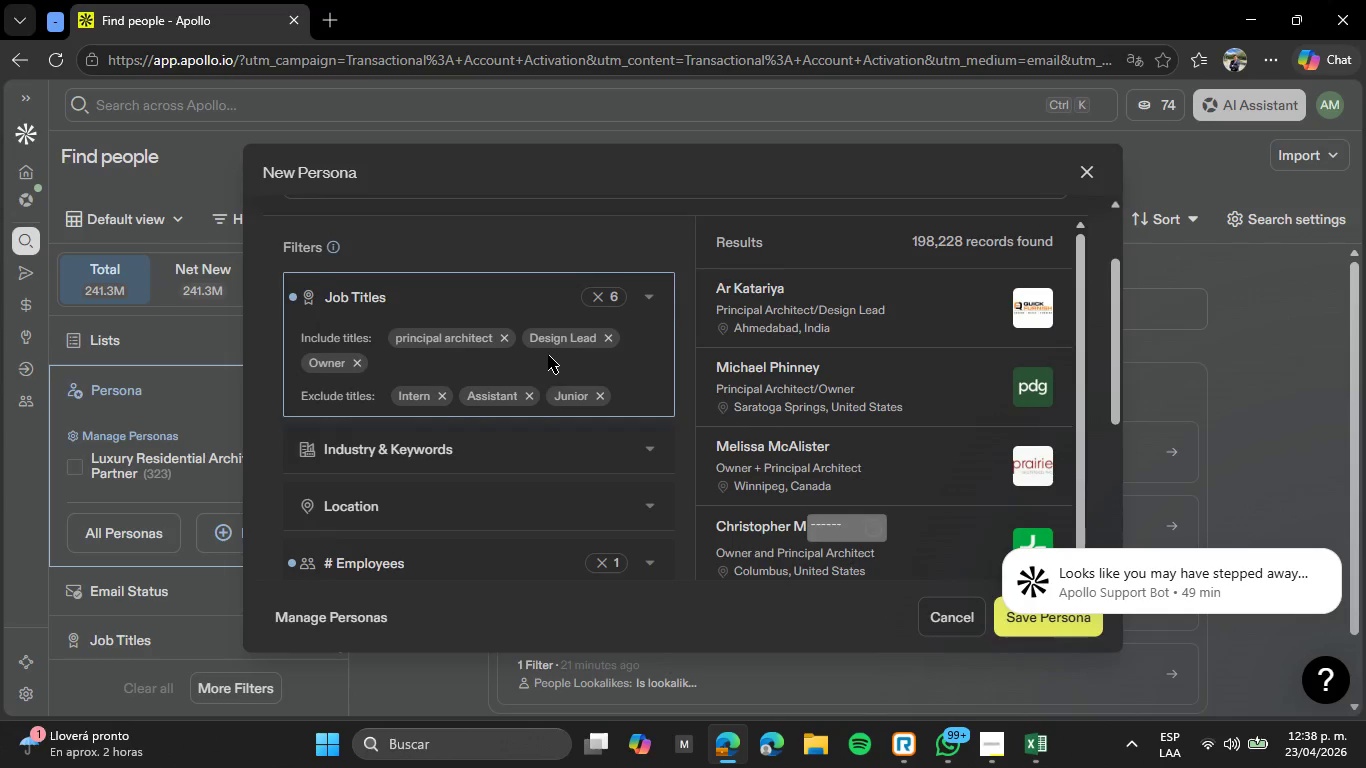 
scroll: coordinate [548, 355], scroll_direction: none, amount: 0.0
 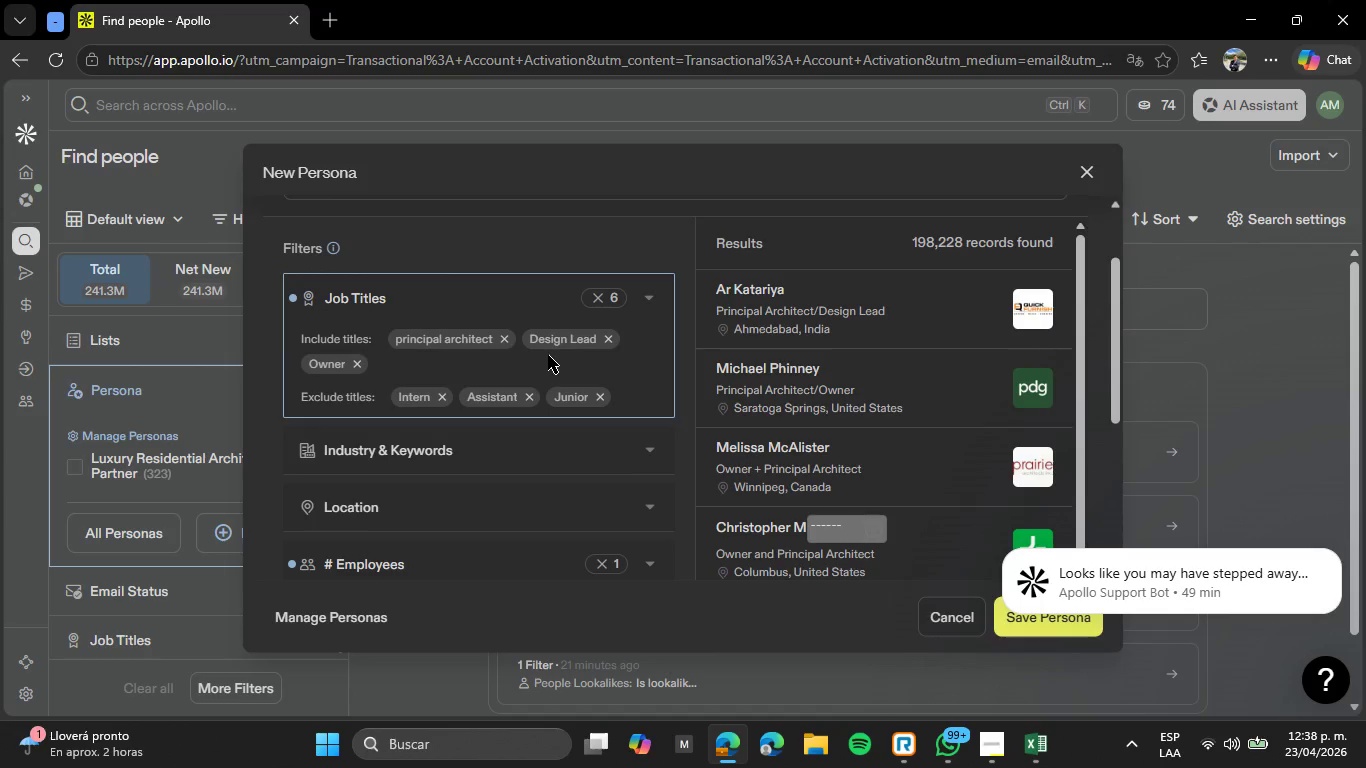 
scroll: coordinate [548, 355], scroll_direction: up, amount: 1.0
 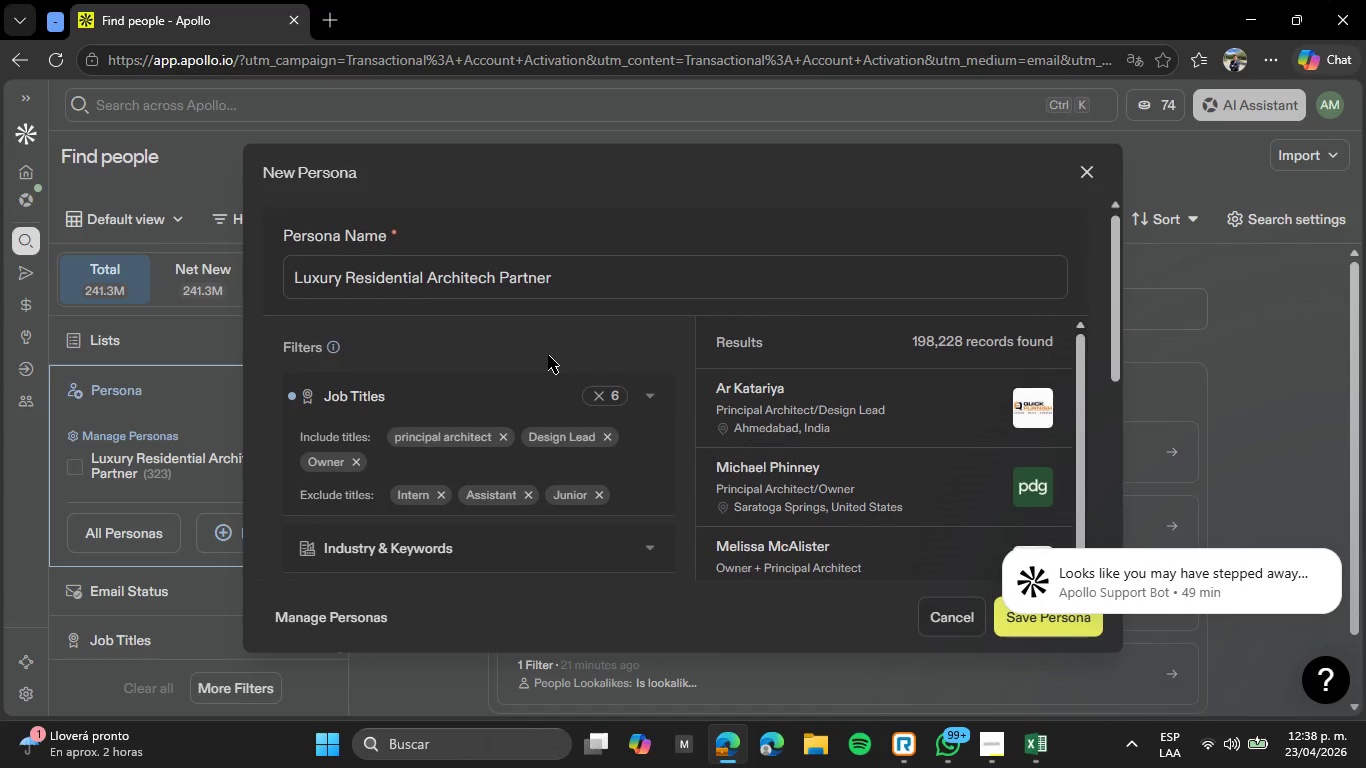 
scroll: coordinate [548, 355], scroll_direction: down, amount: 1.0
 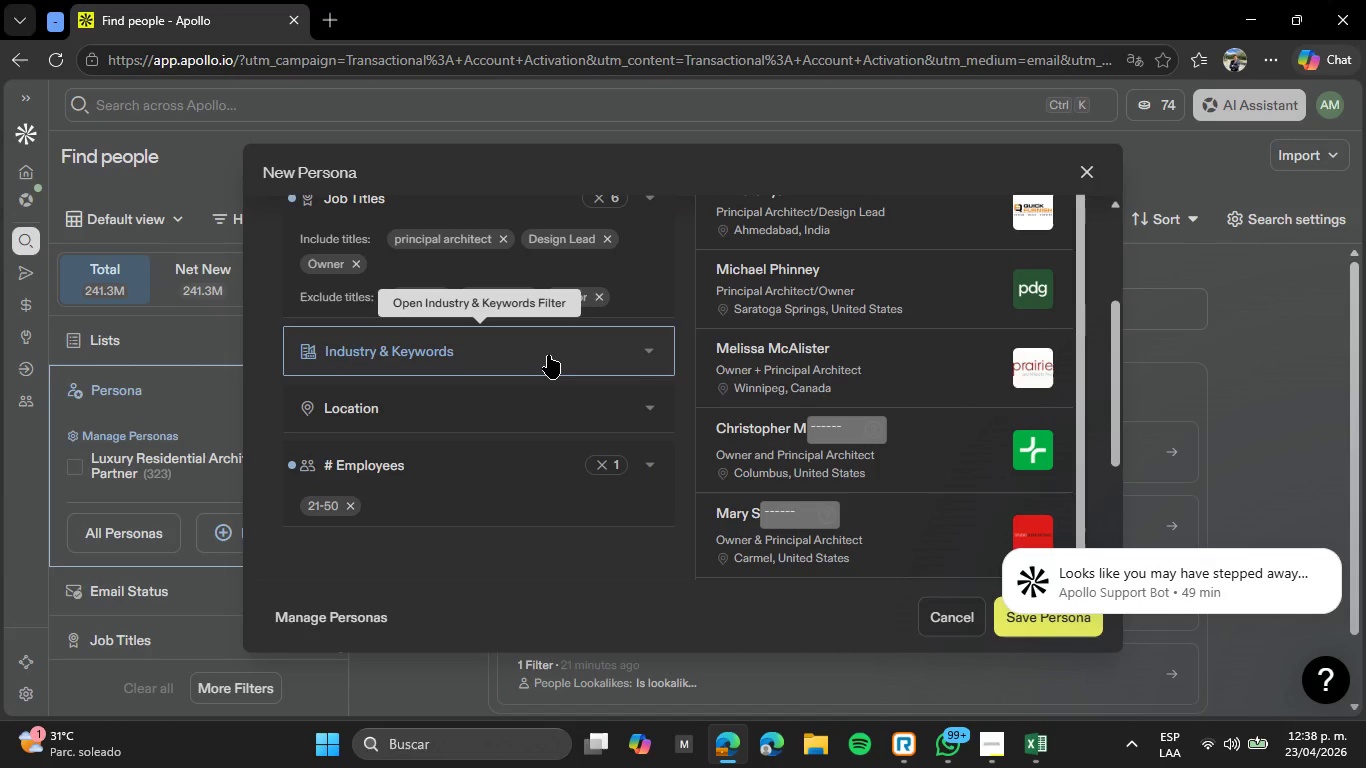 
wait(7.45)
 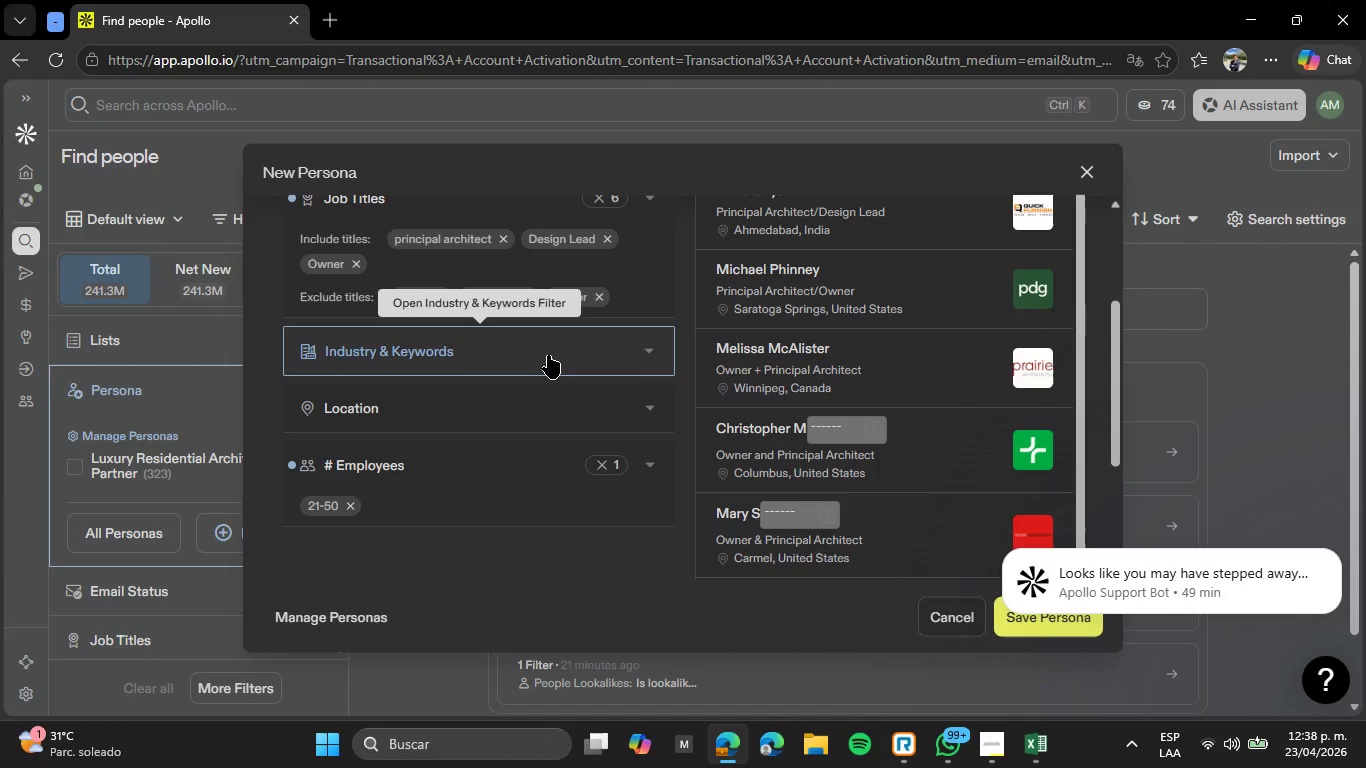 
left_click_drag(start_coordinate=[1114, 383], to_coordinate=[1123, 360])
 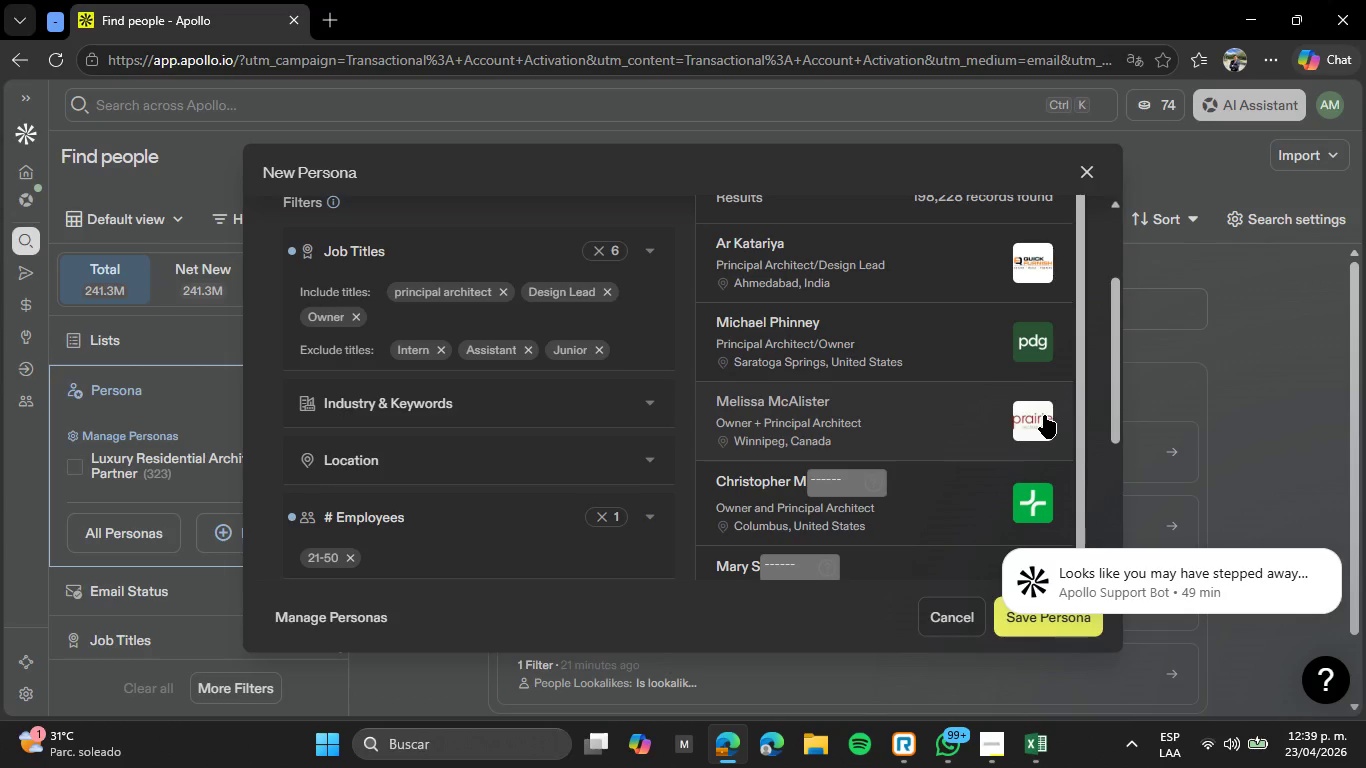 
key(PrintScreen)
 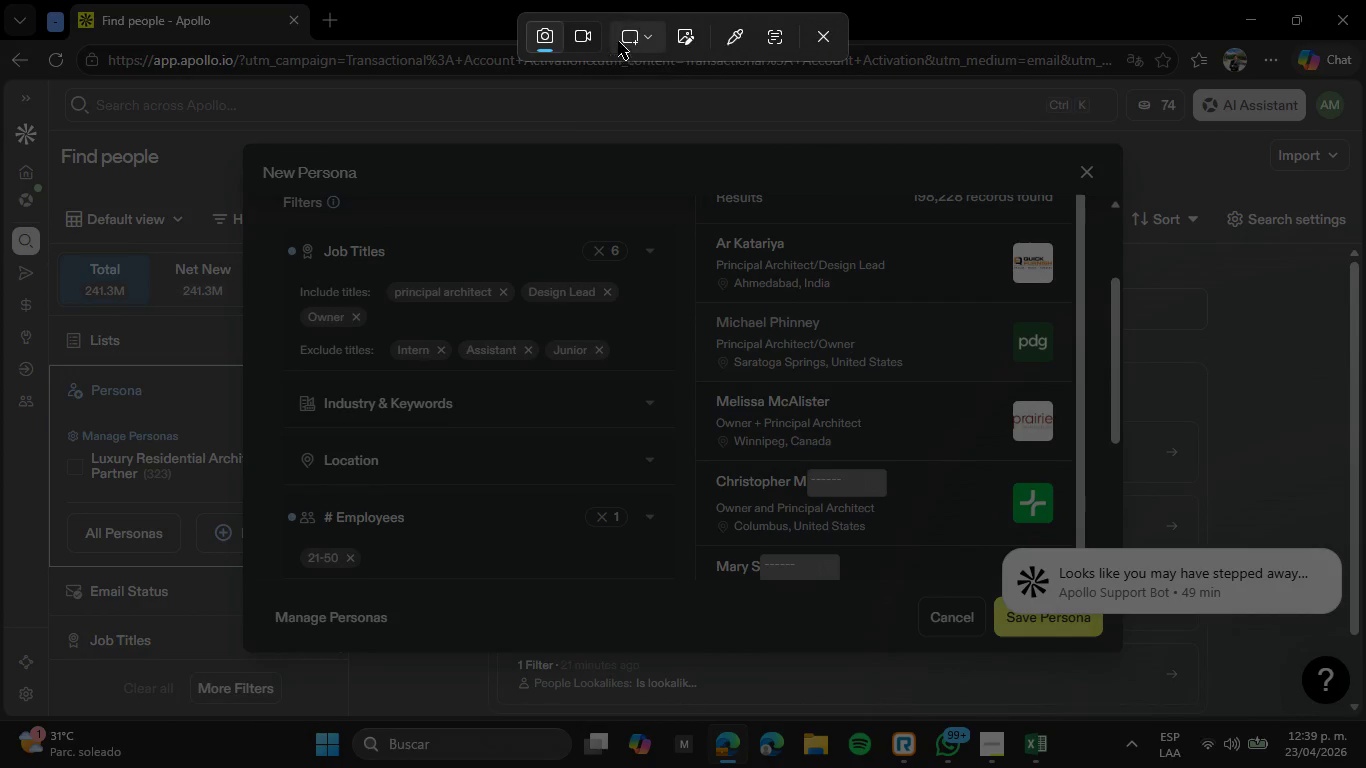 
left_click([632, 38])
 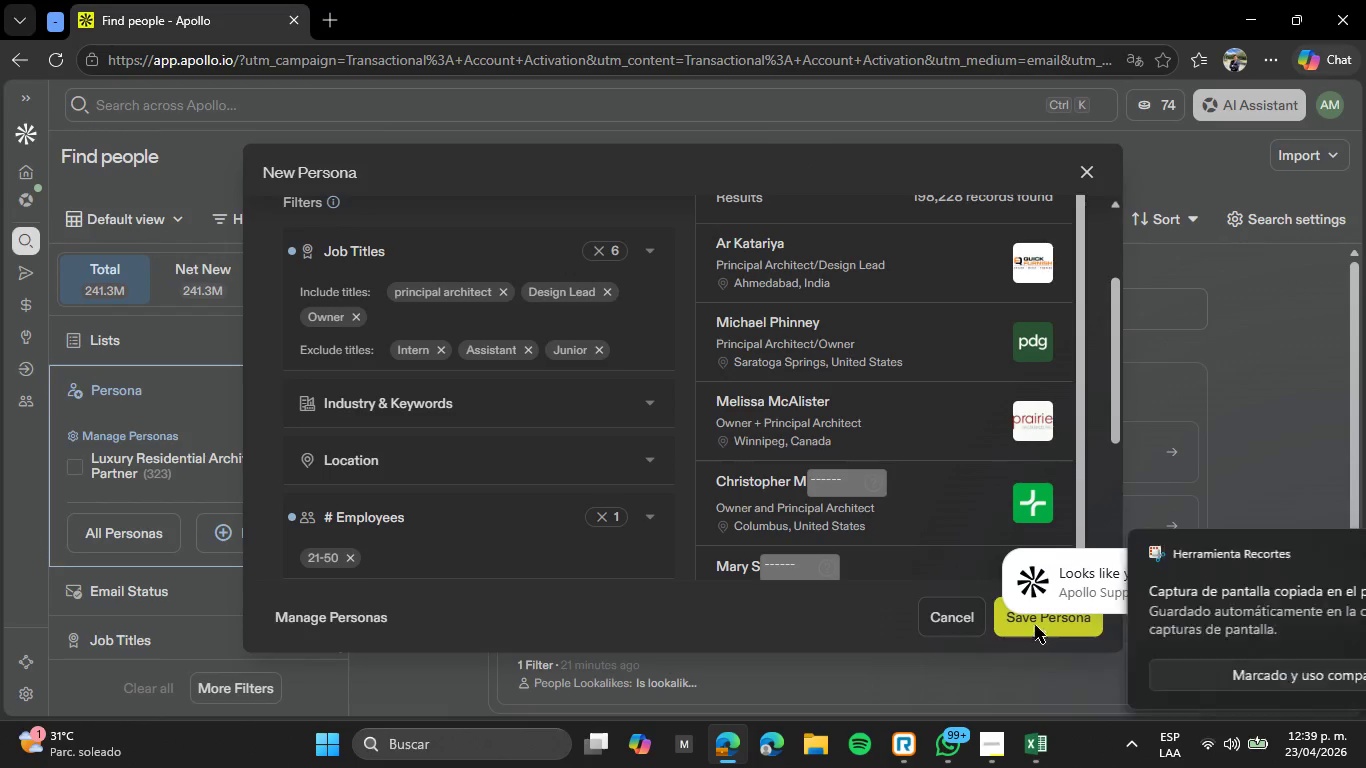 
wait(5.88)
 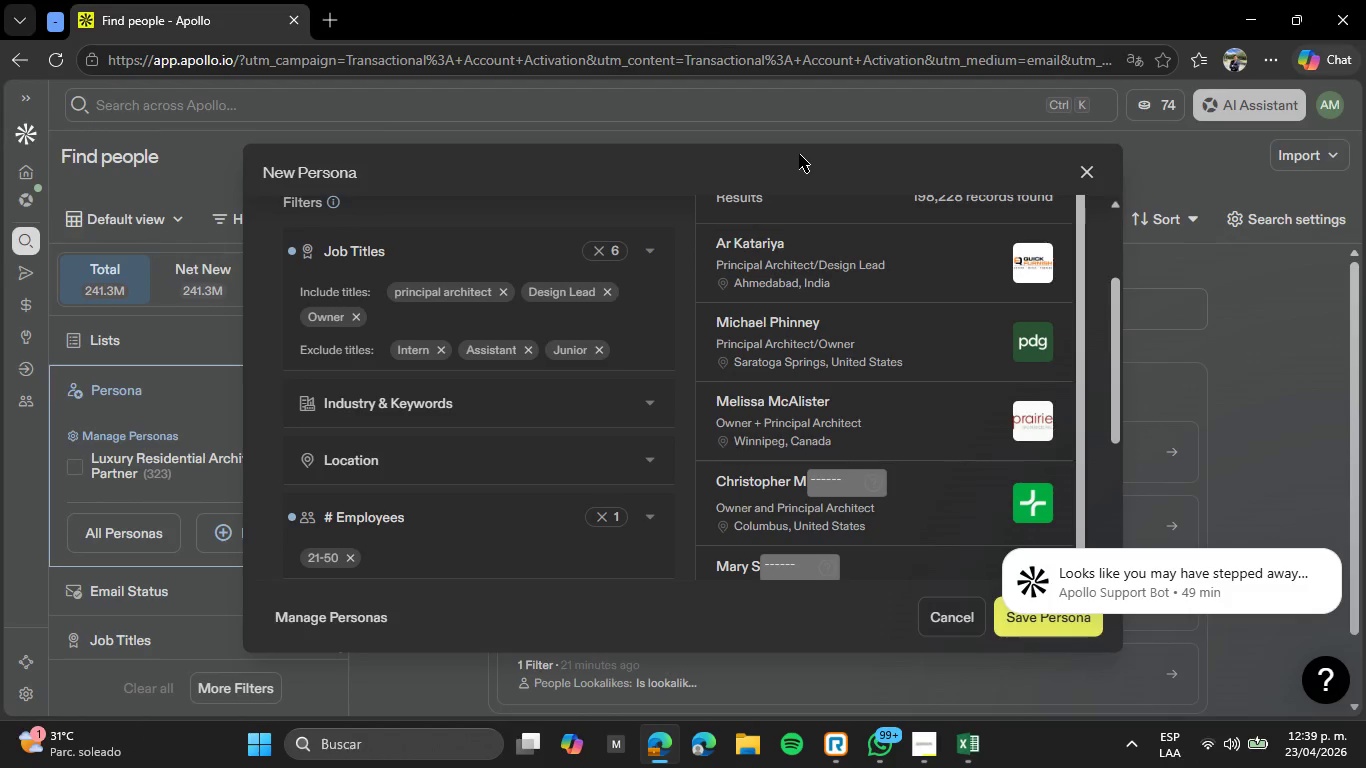 
left_click([1320, 555])
 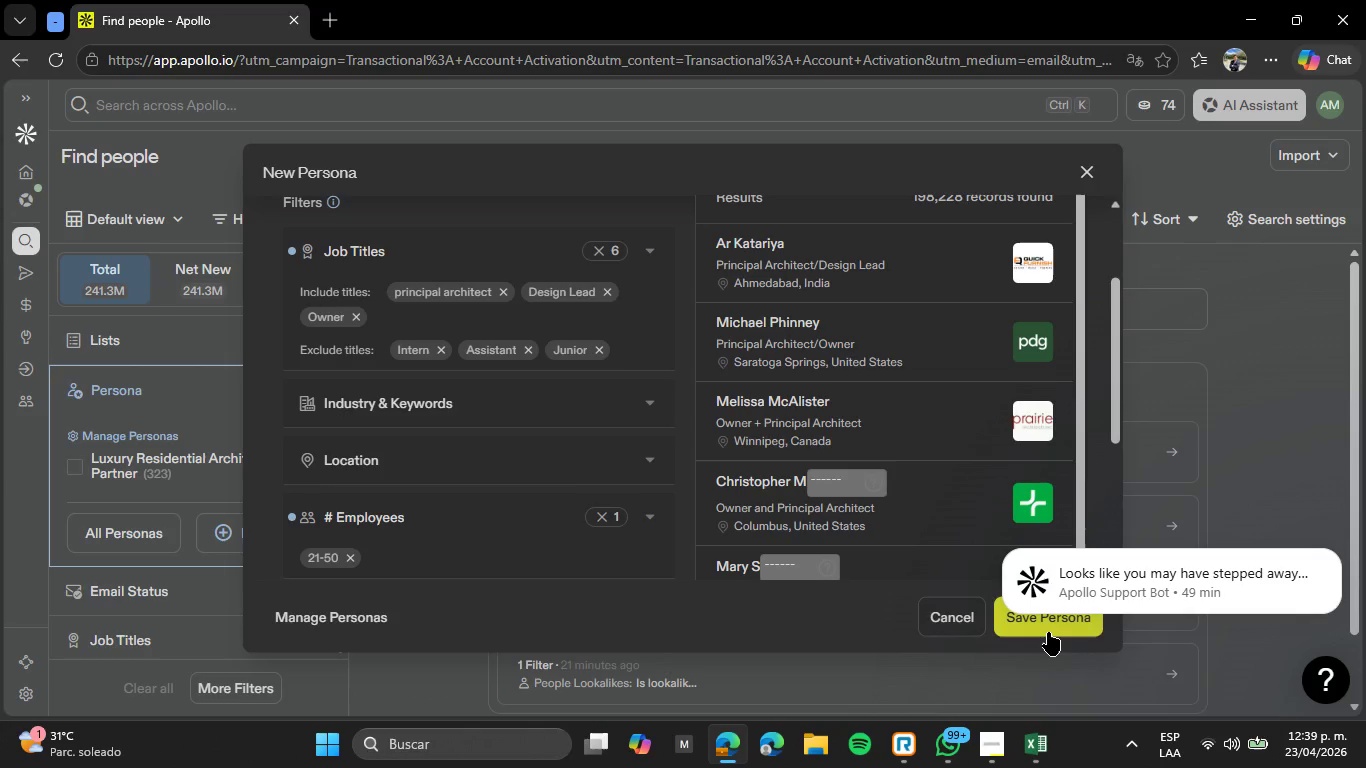 
left_click([1048, 632])
 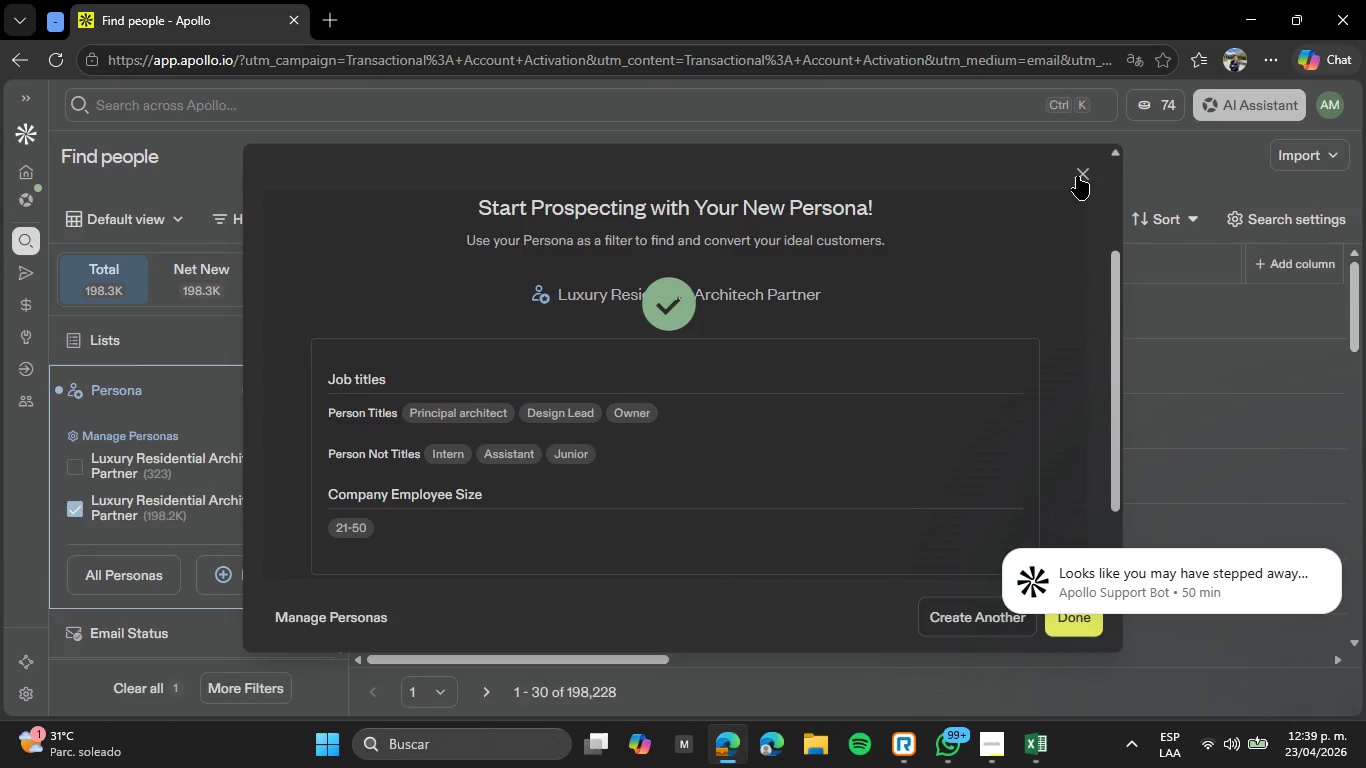 
wait(6.05)
 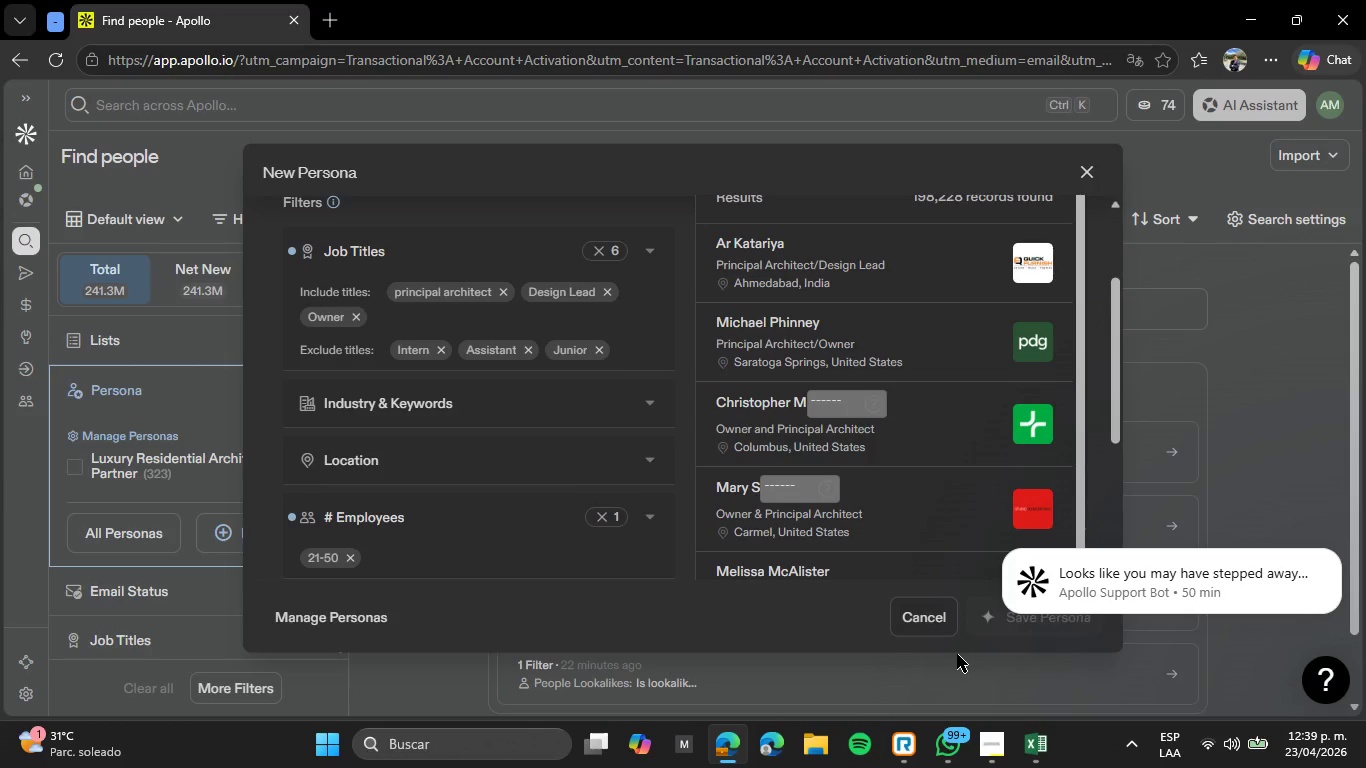 
left_click([1070, 629])
 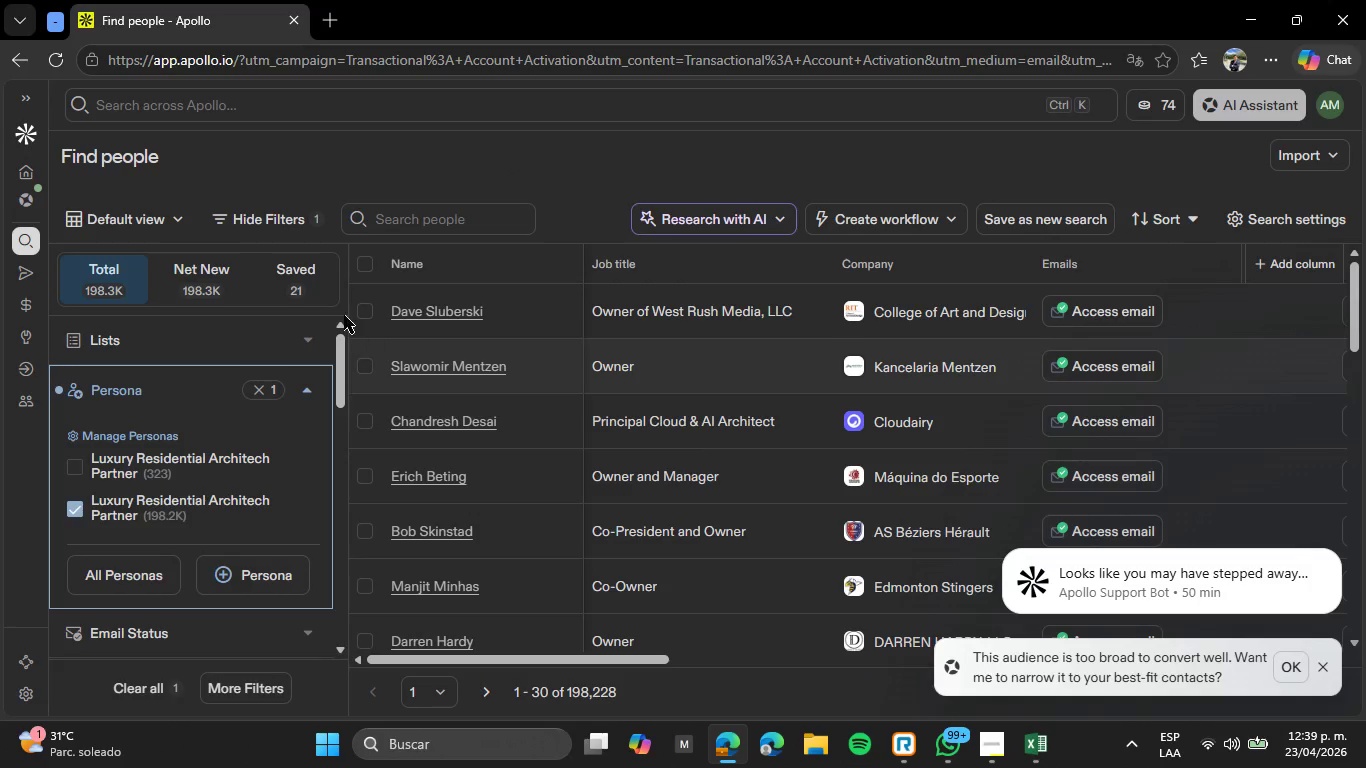 
left_click([304, 281])
 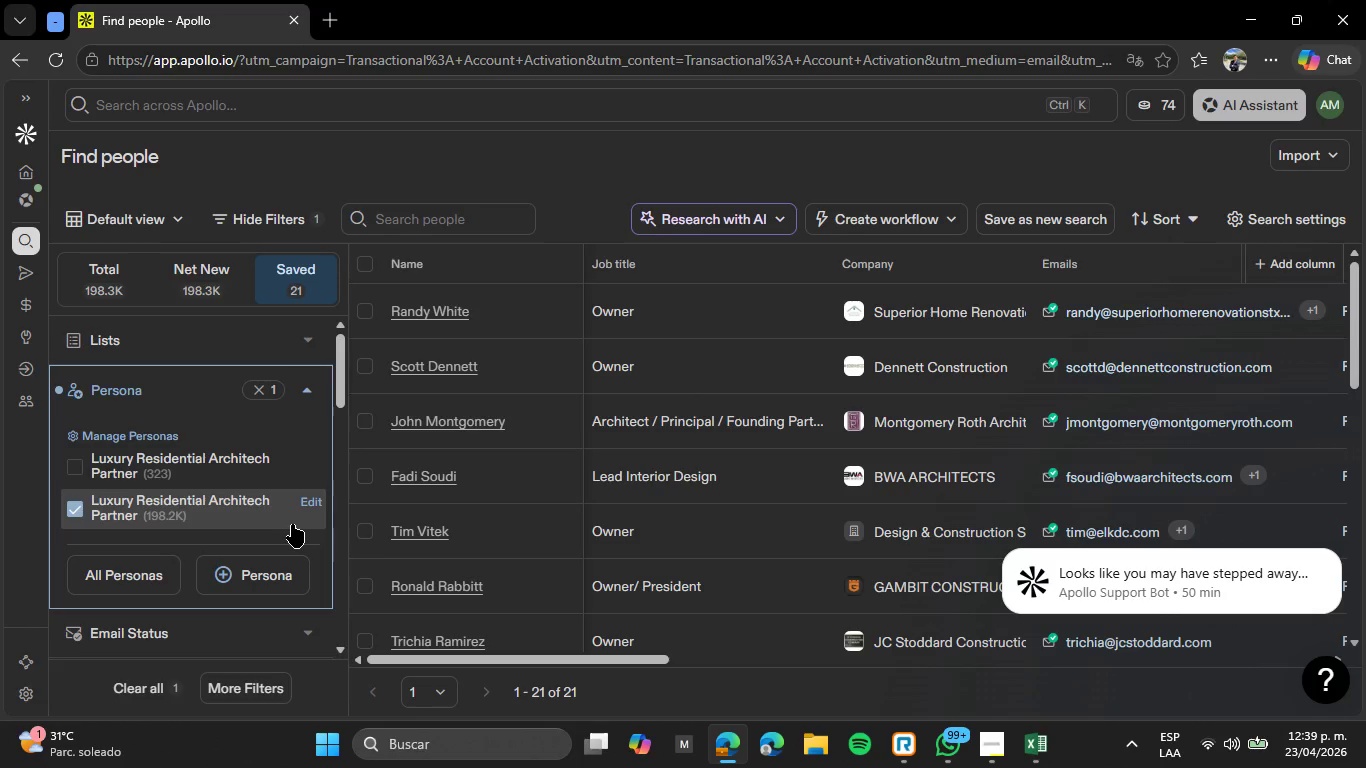 
wait(14.61)
 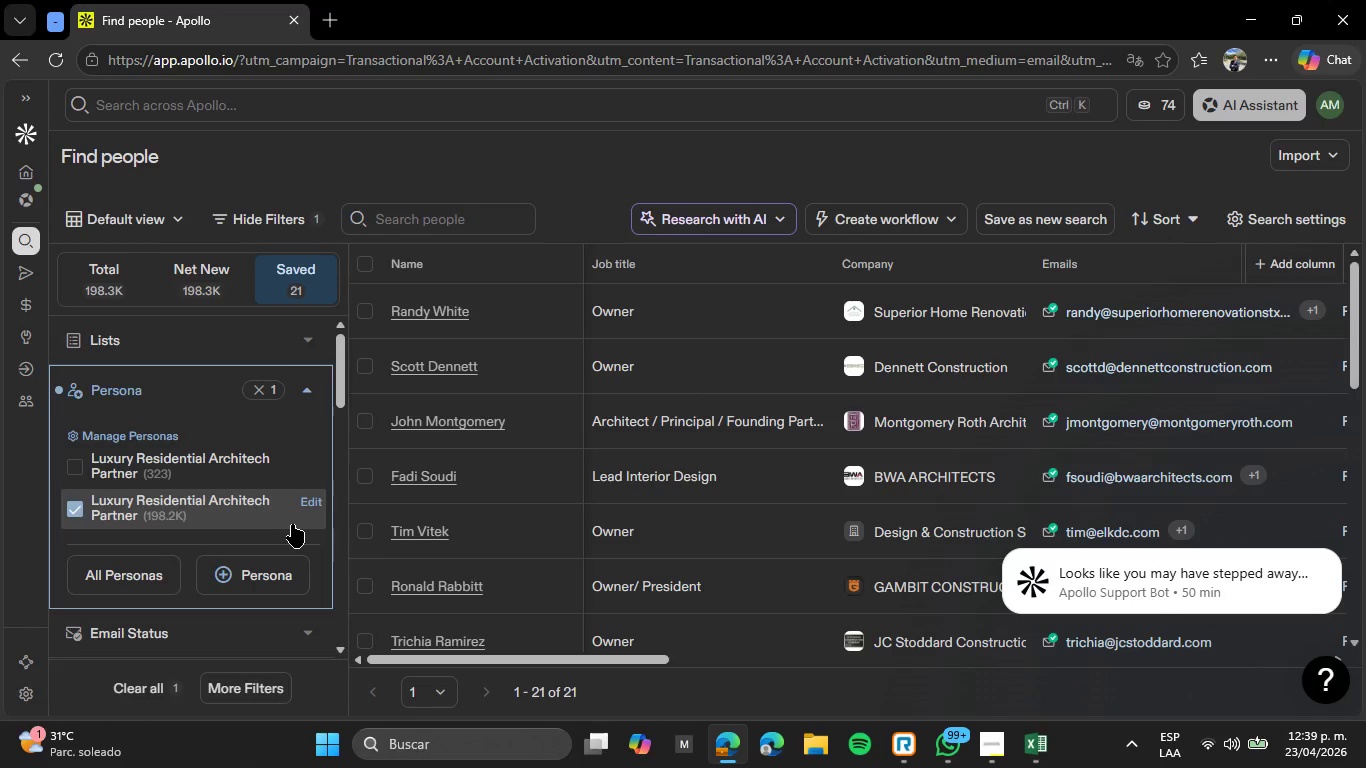 
left_click([312, 459])
 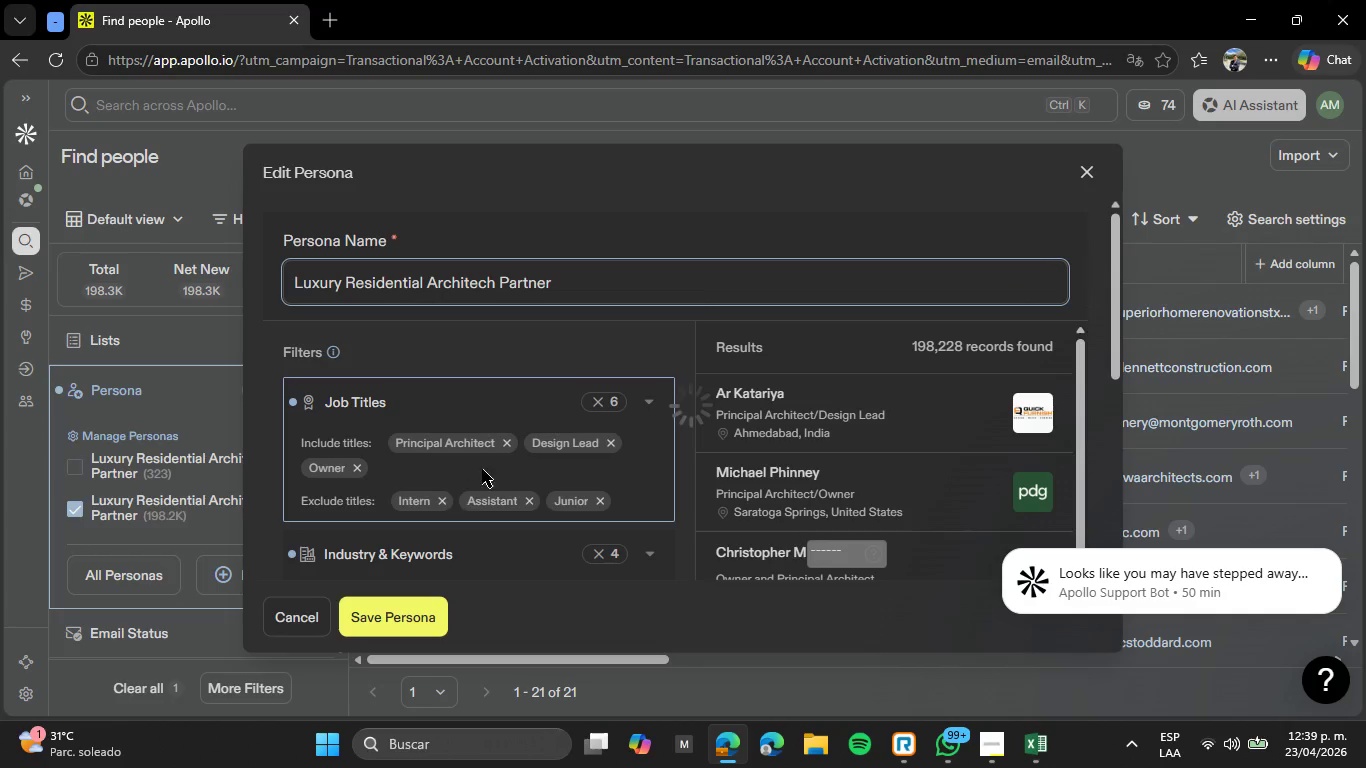 
scroll: coordinate [571, 340], scroll_direction: down, amount: 2.0
 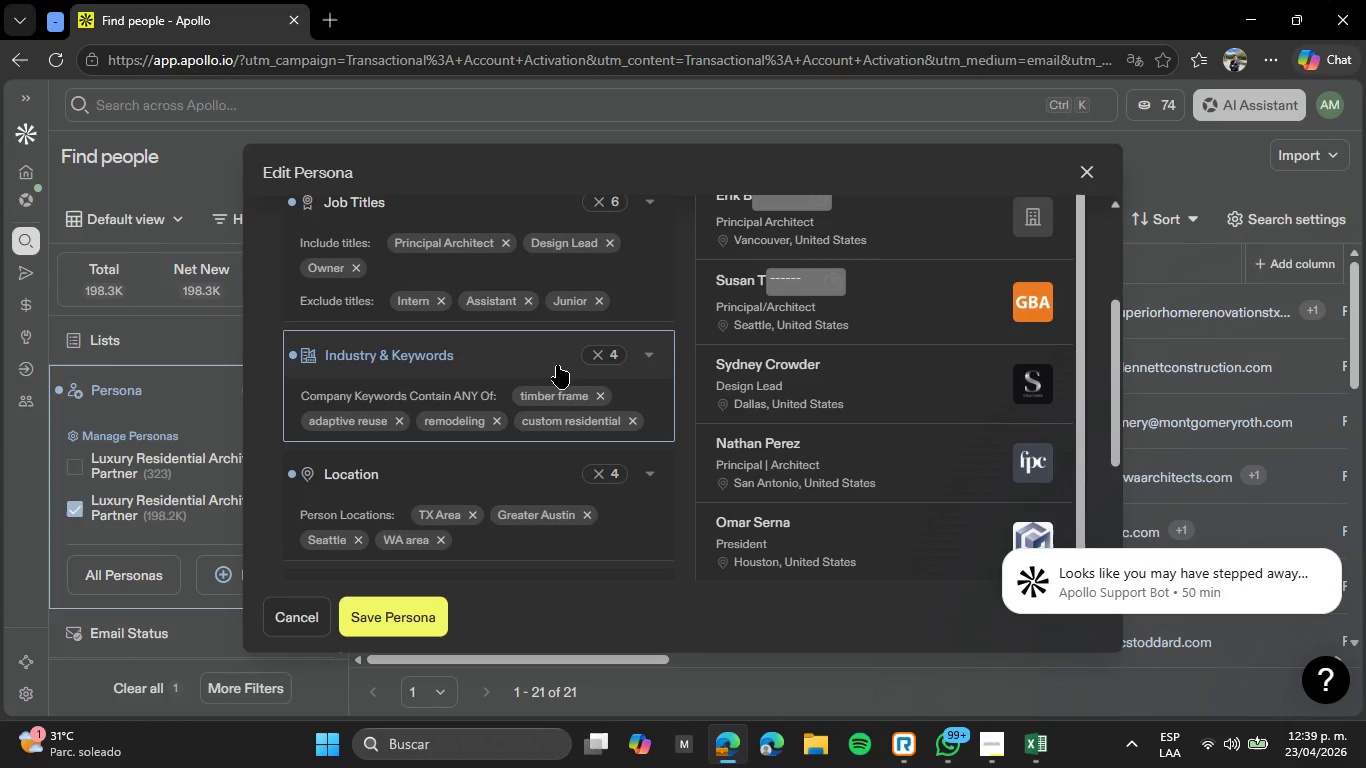 
left_click([557, 365])
 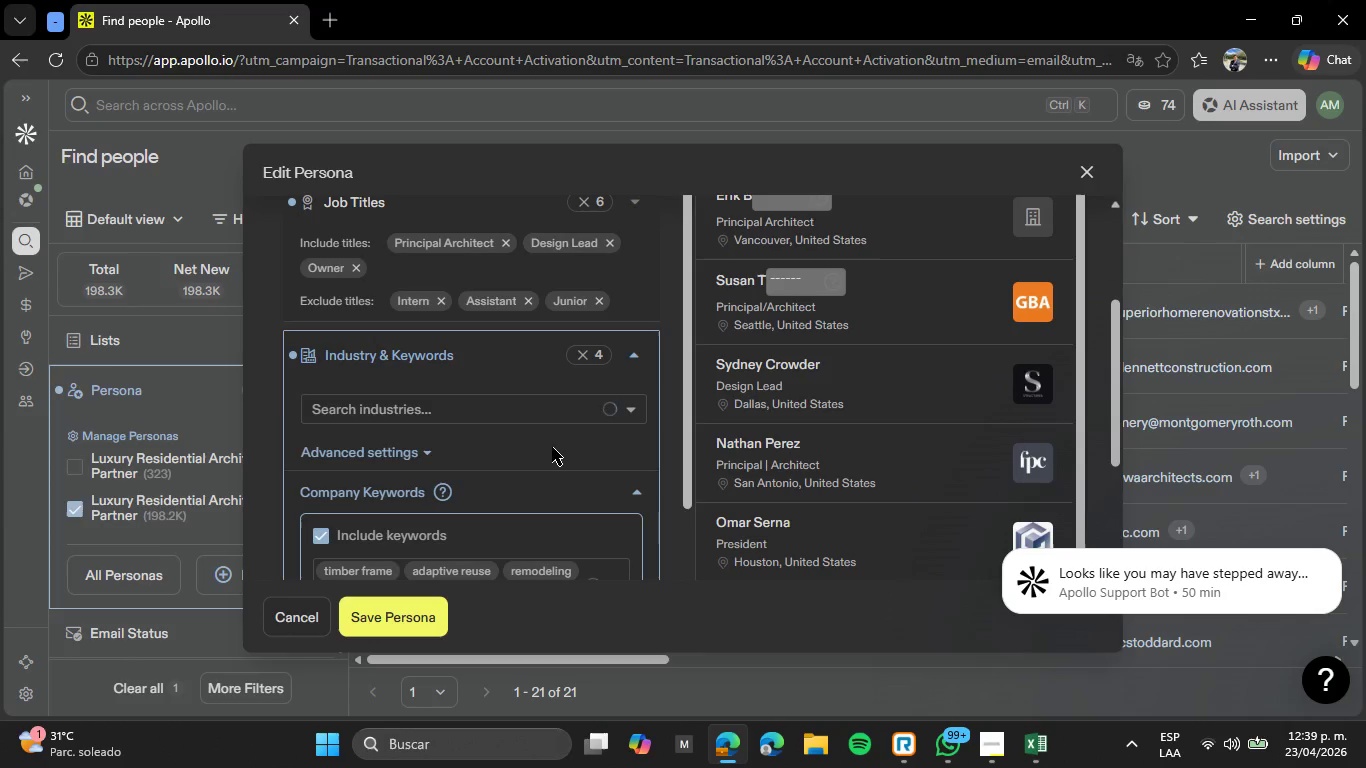 
scroll: coordinate [547, 442], scroll_direction: down, amount: 2.0
 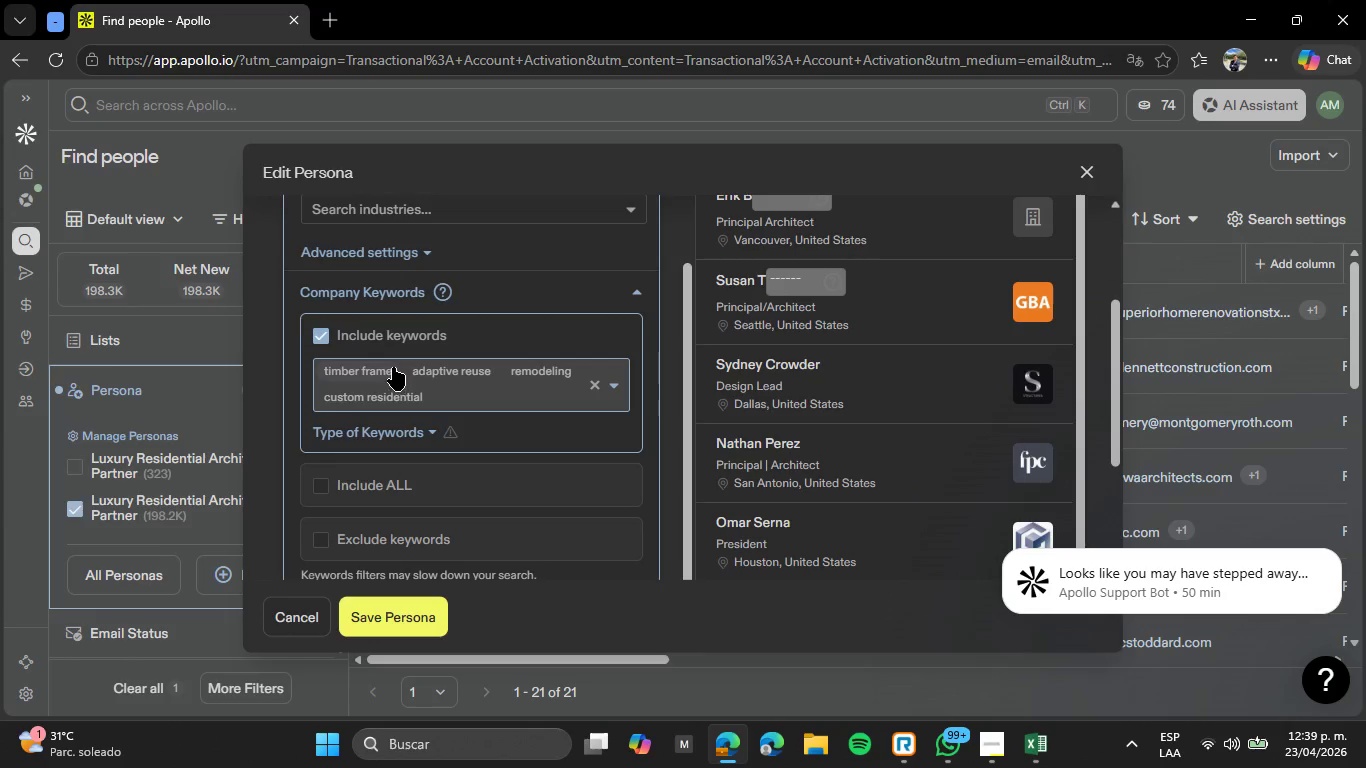 
left_click([390, 367])
 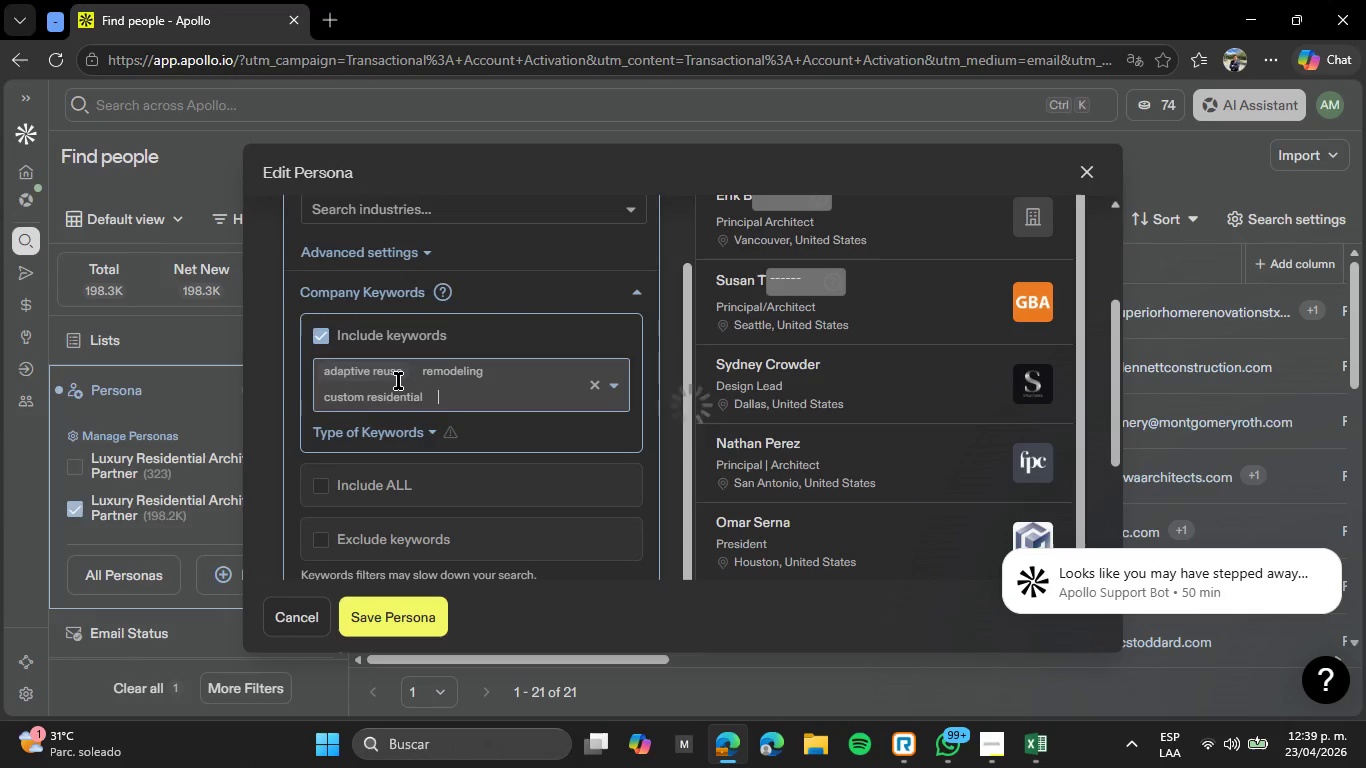 
left_click([398, 380])
 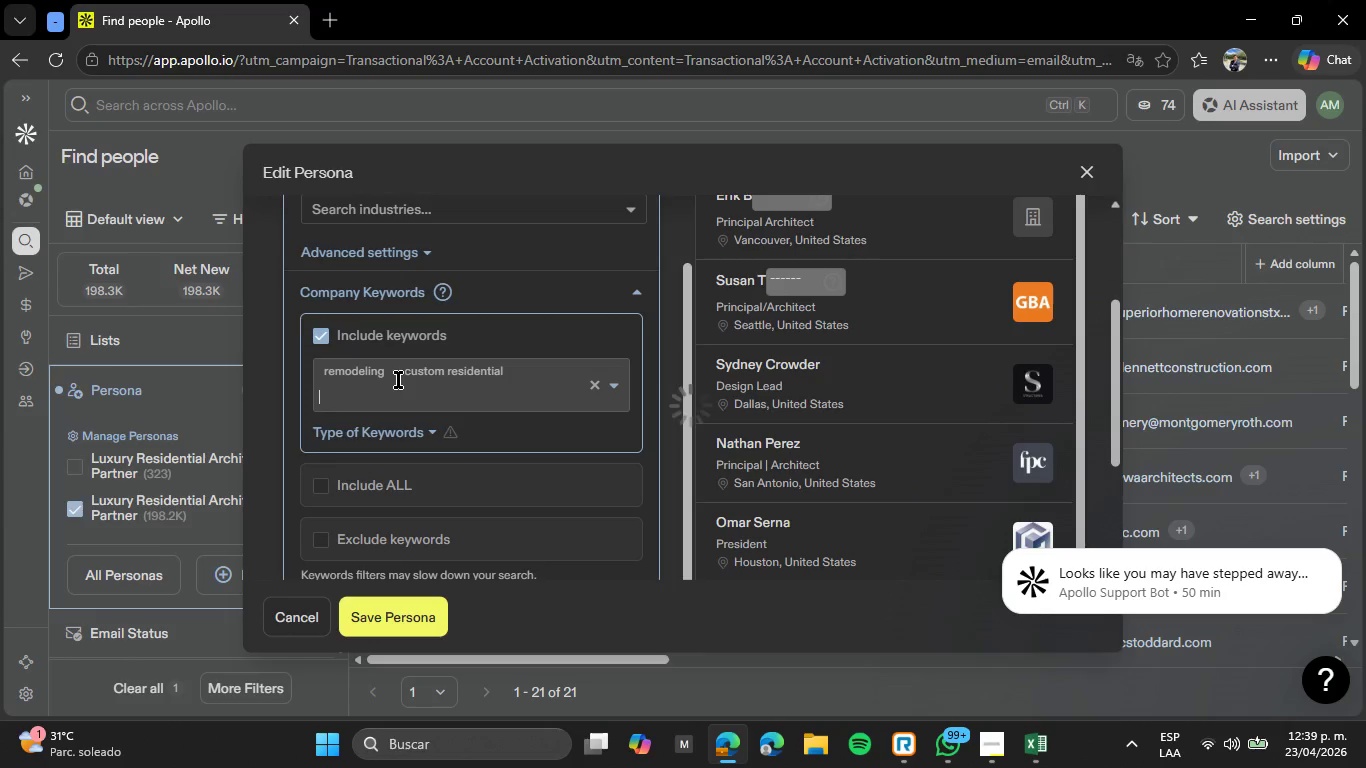 
left_click([398, 380])
 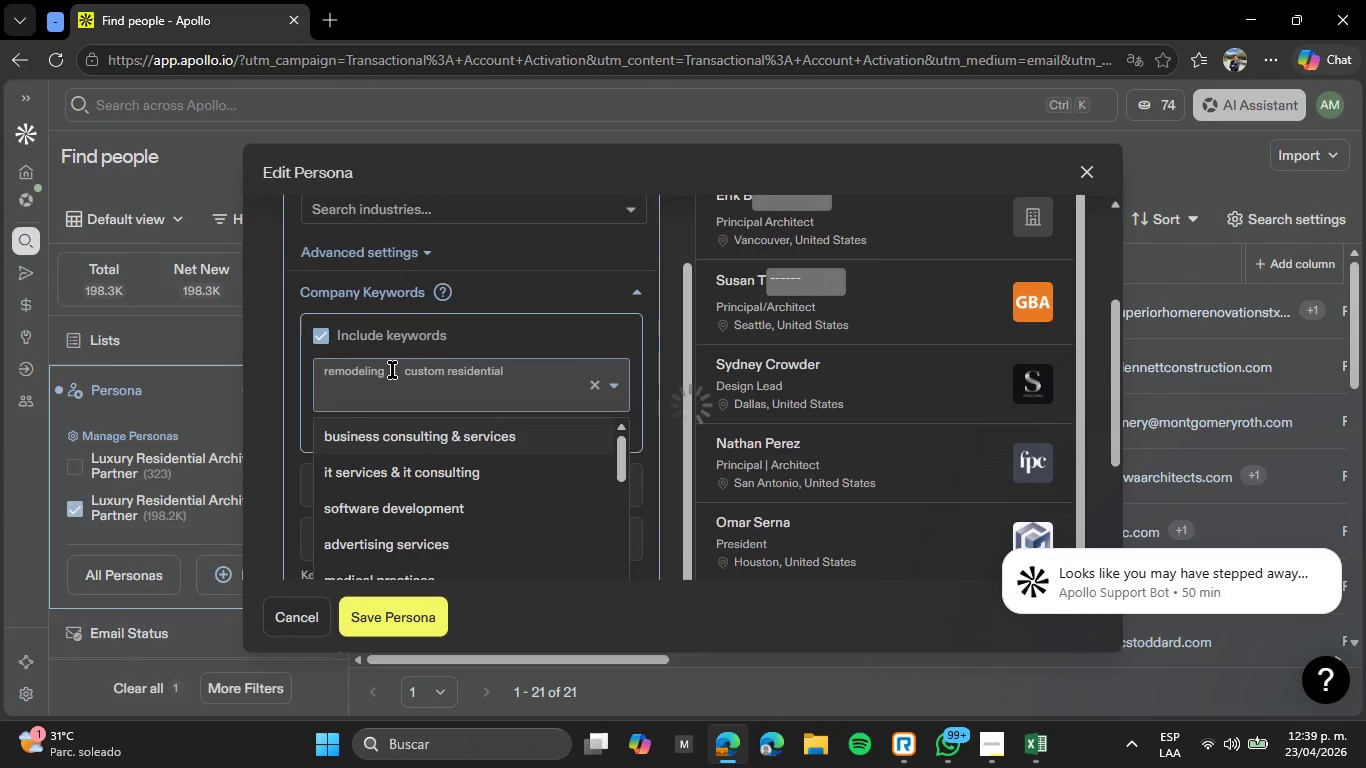 
left_click([391, 368])
 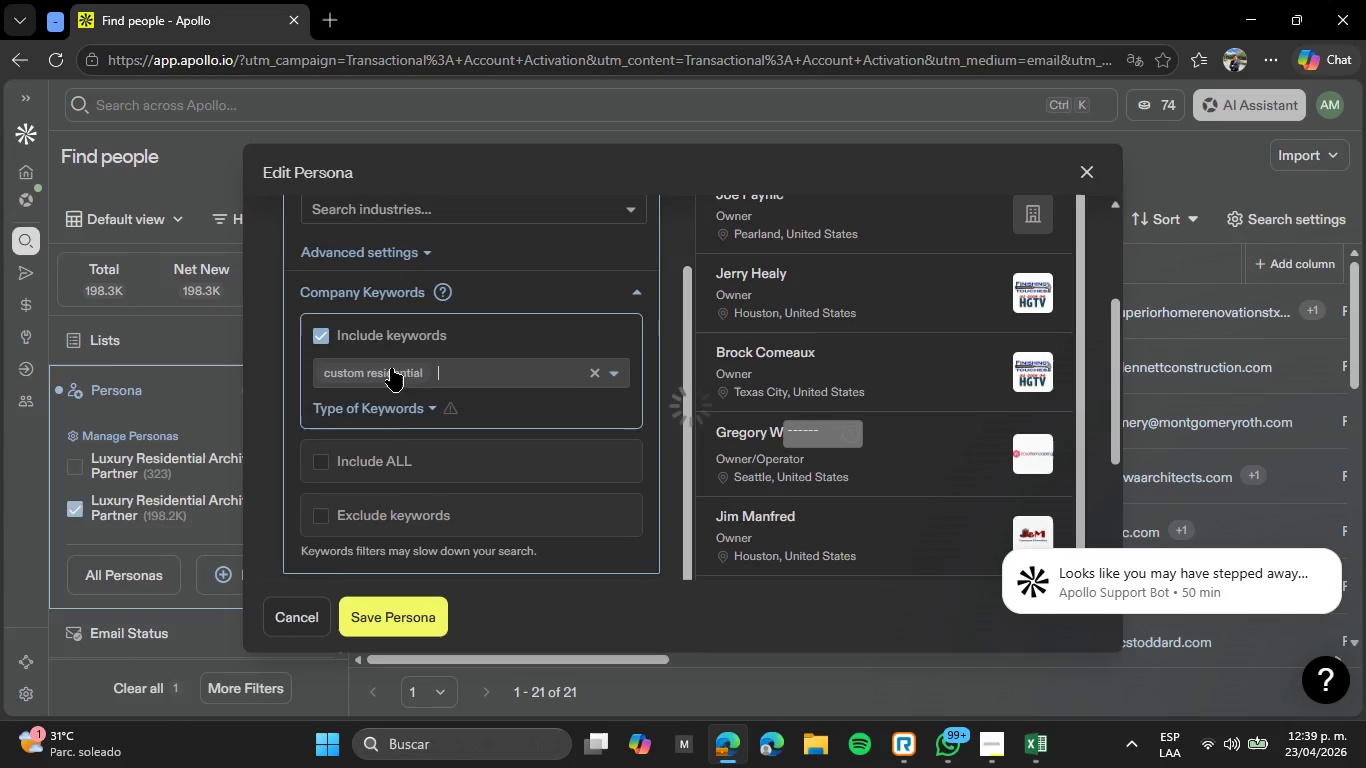 
left_click([391, 368])
 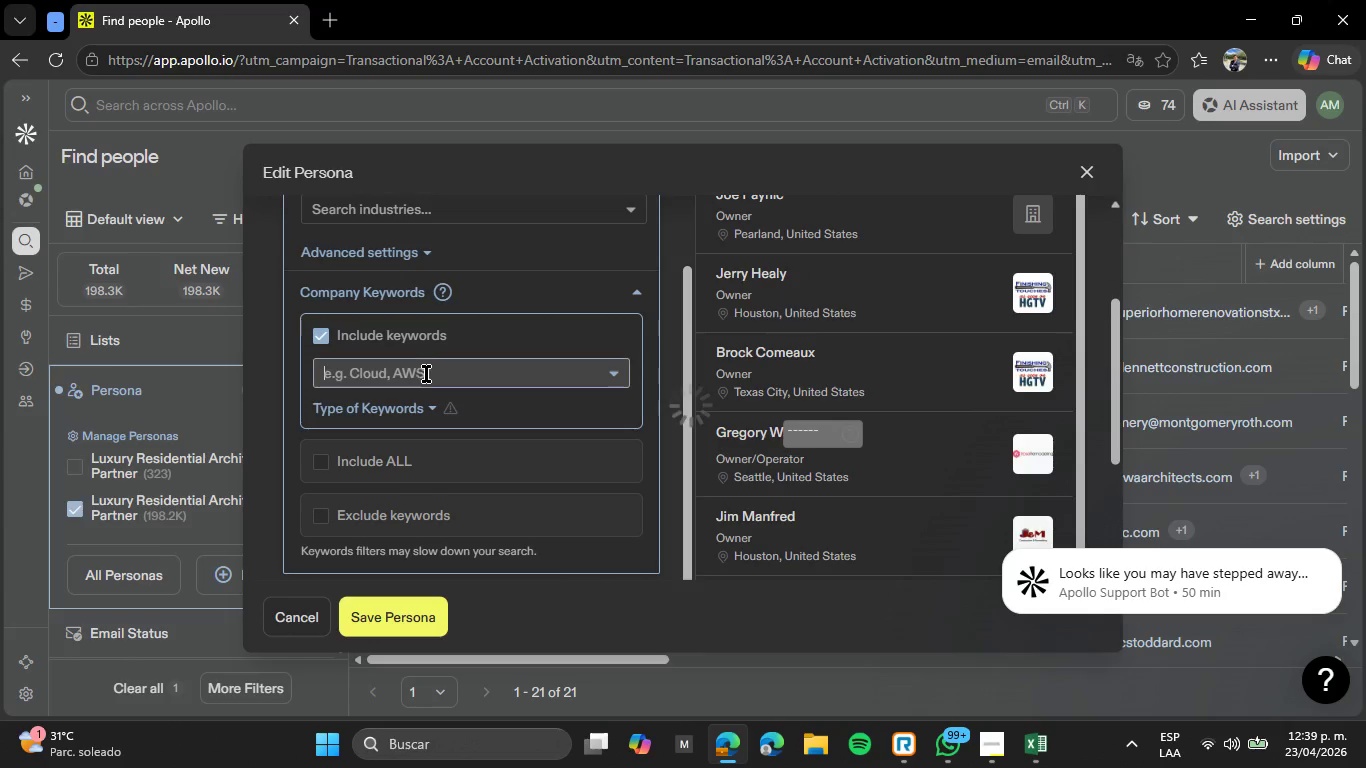 
left_click([429, 374])
 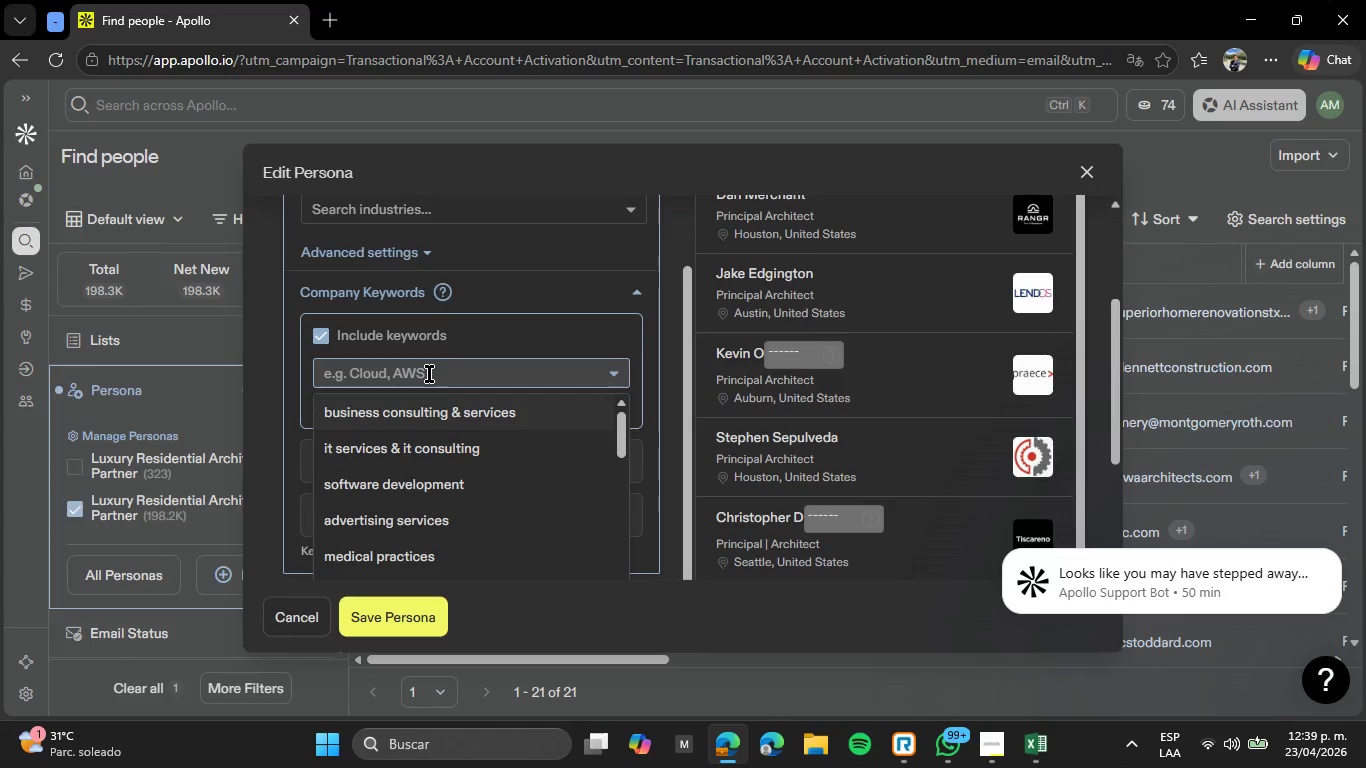 
wait(7.0)
 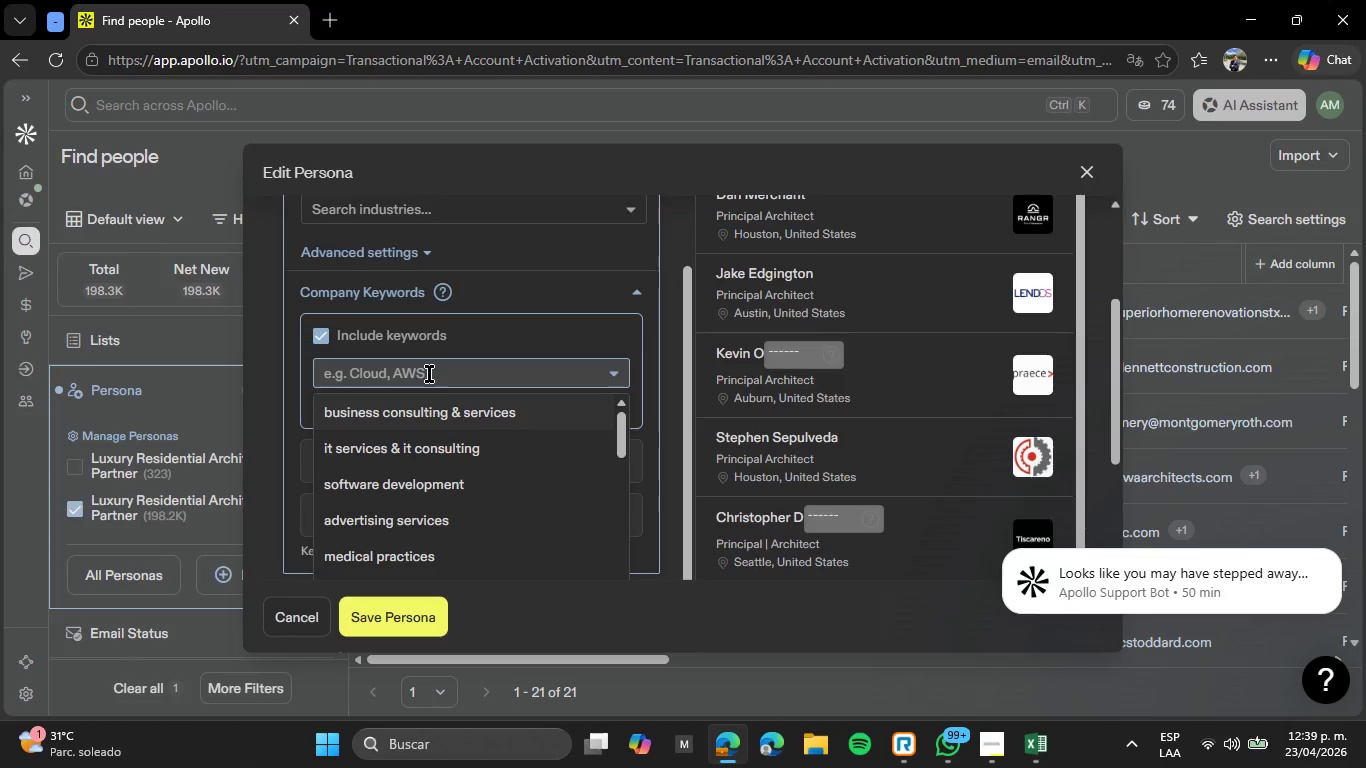 
type(timber frame)
 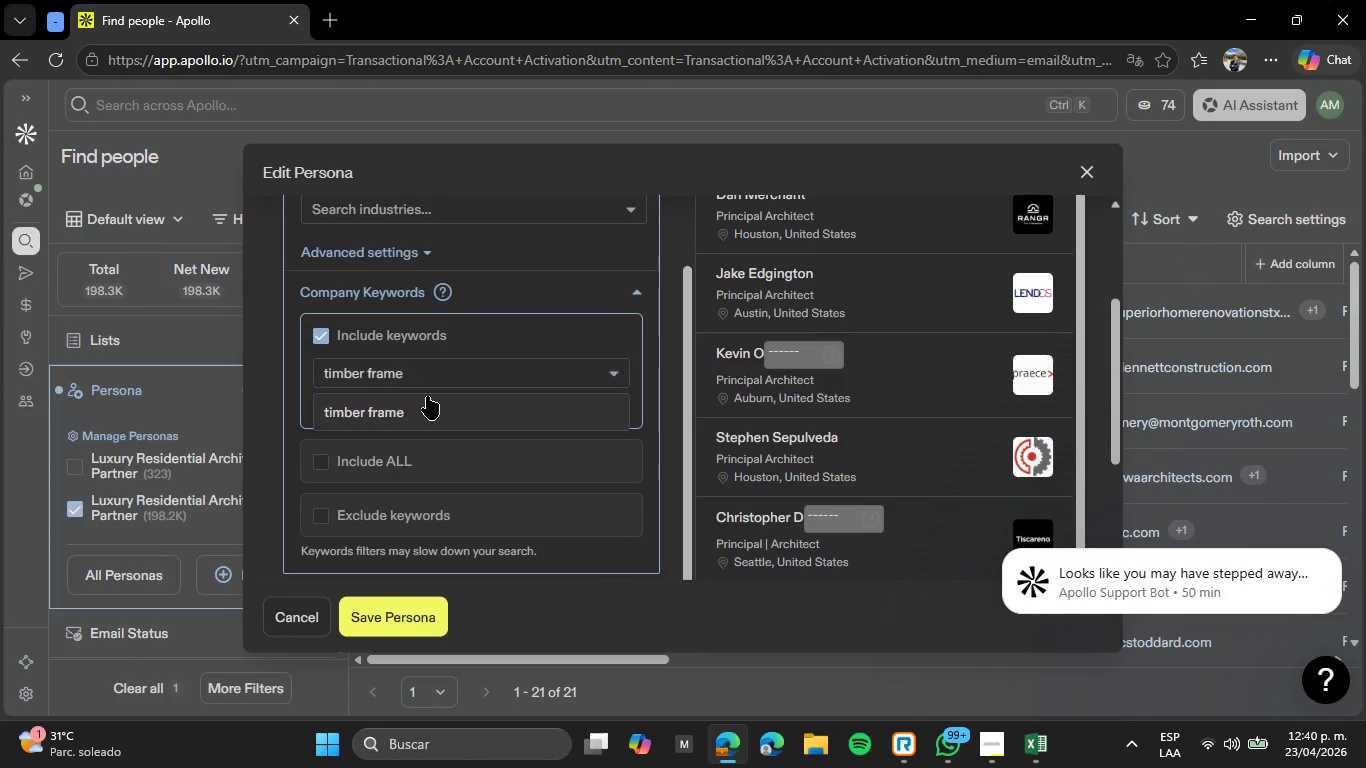 
left_click_drag(start_coordinate=[431, 407], to_coordinate=[433, 412])
 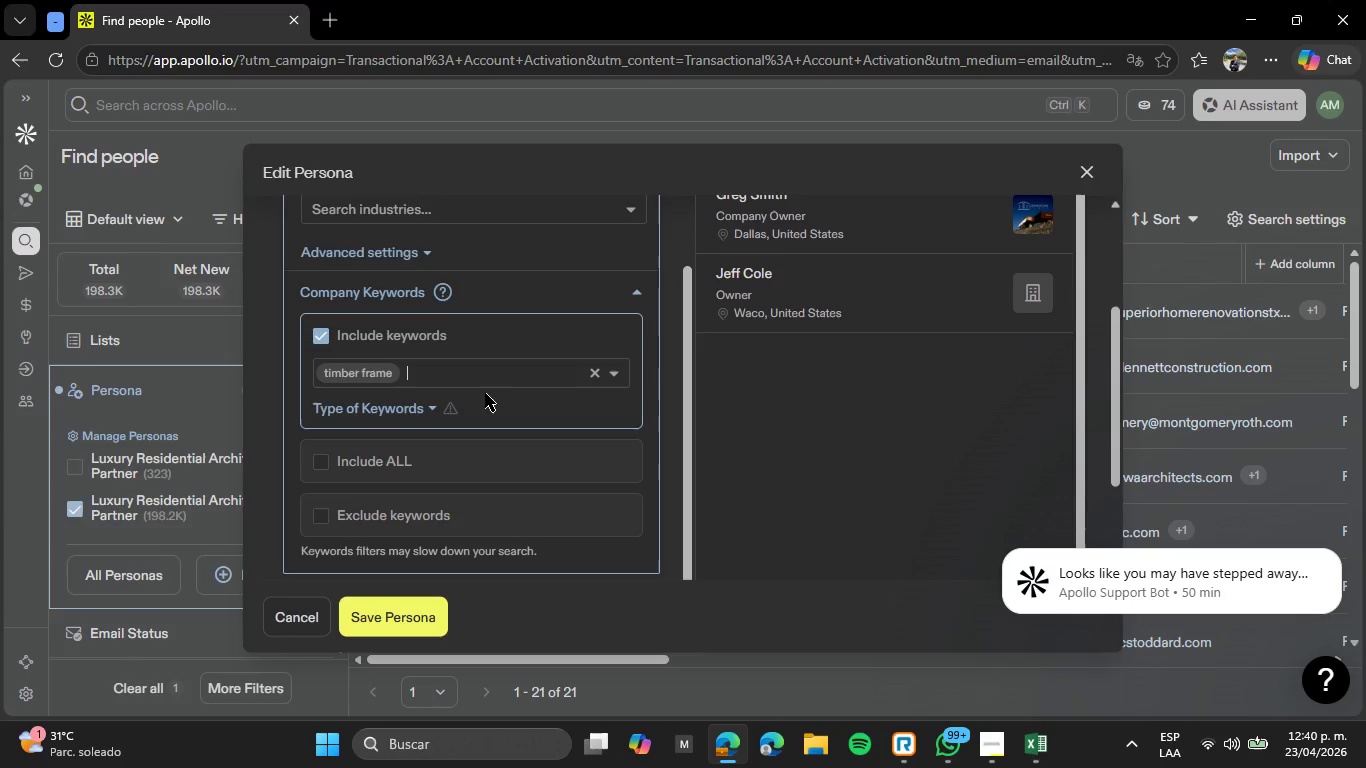 
type(adap)
 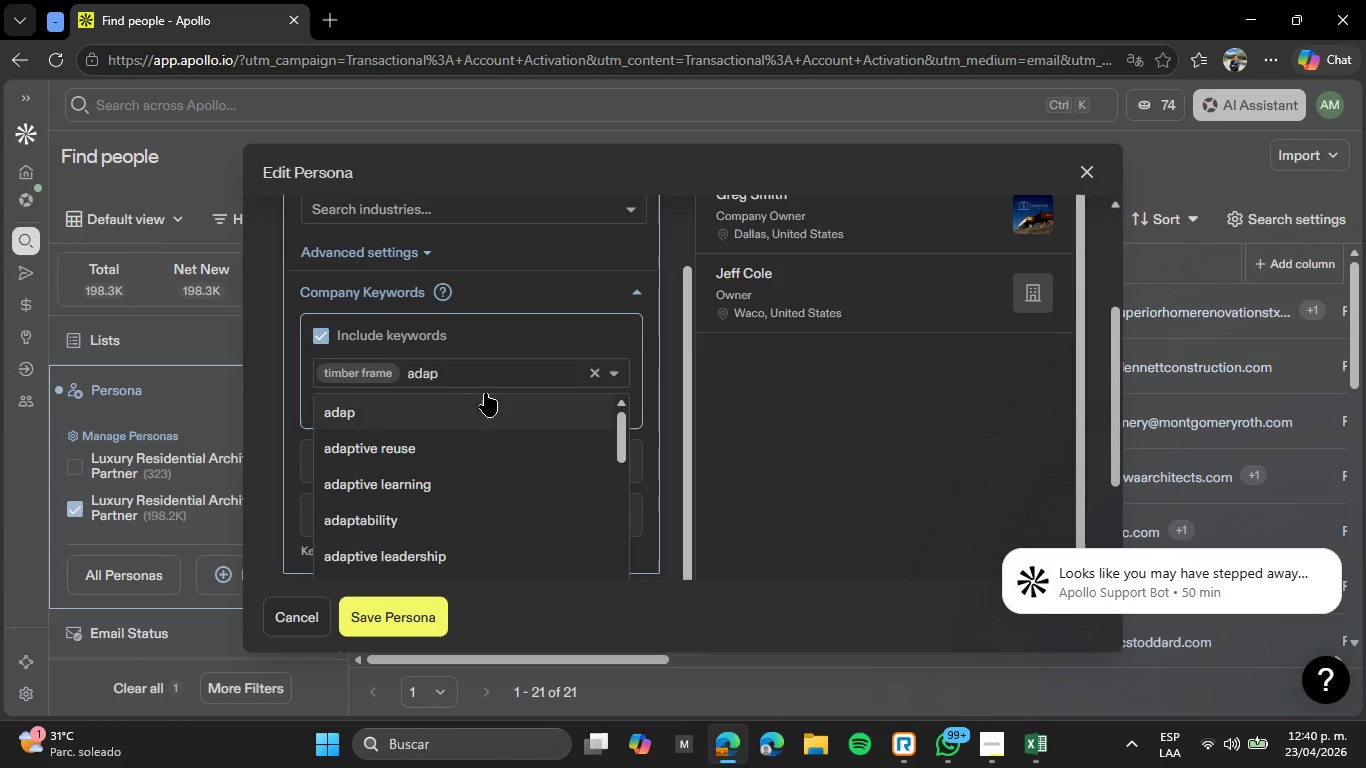 
left_click([471, 436])
 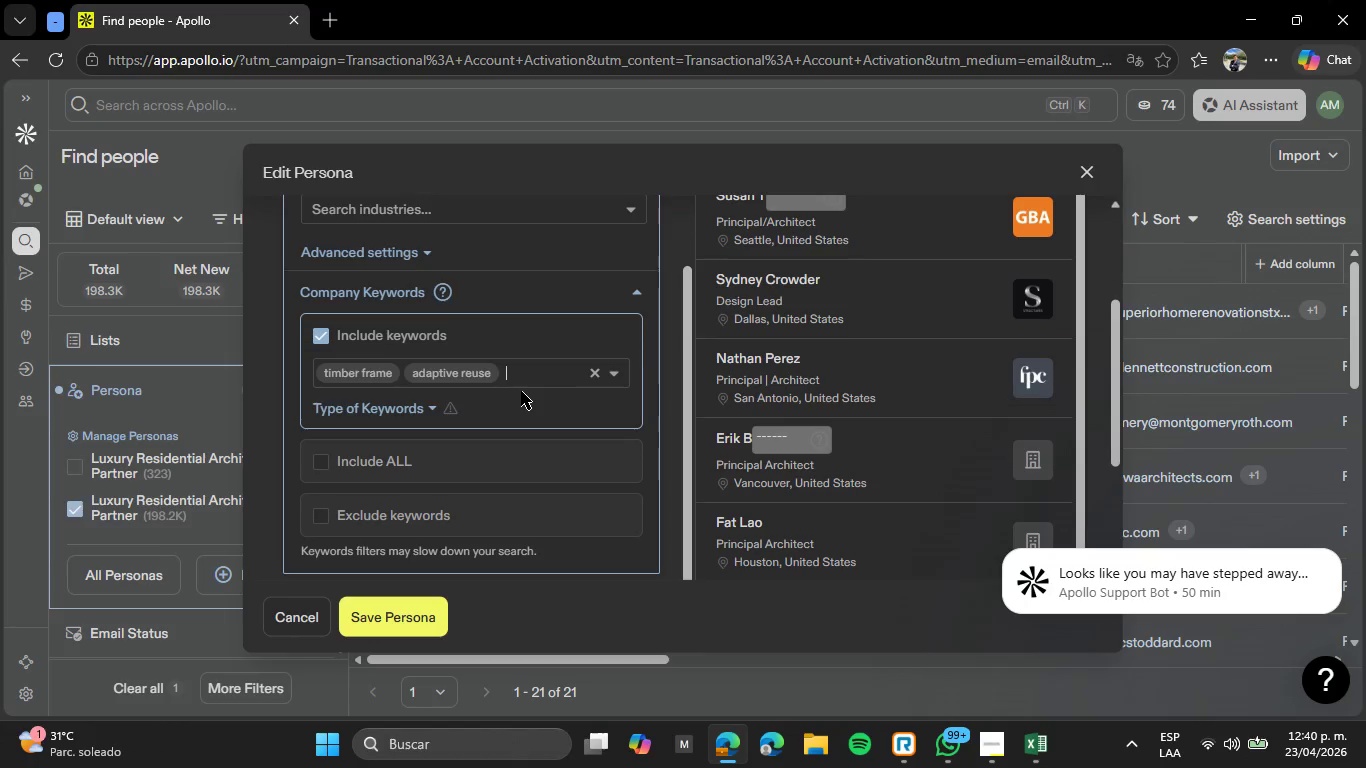 
type(remodeling)
 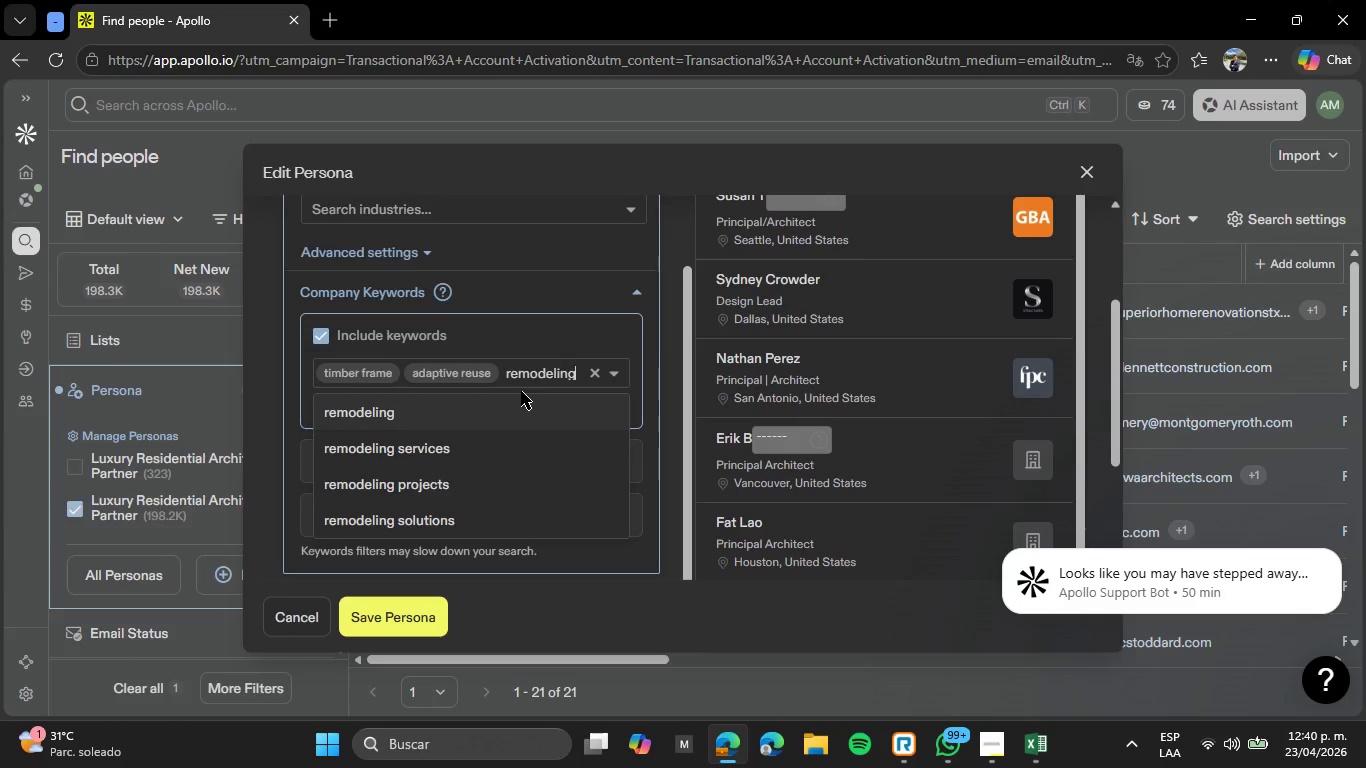 
left_click([522, 406])
 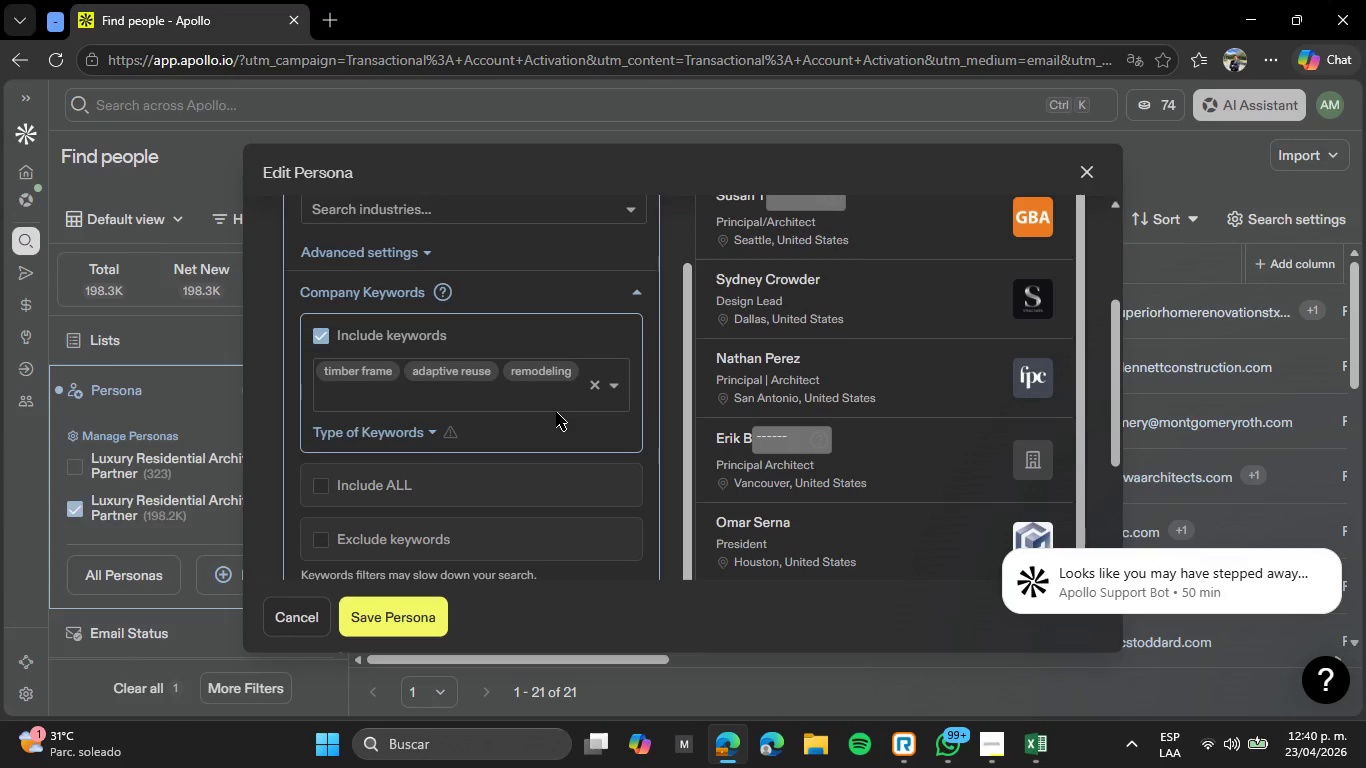 
type(custom residential)
 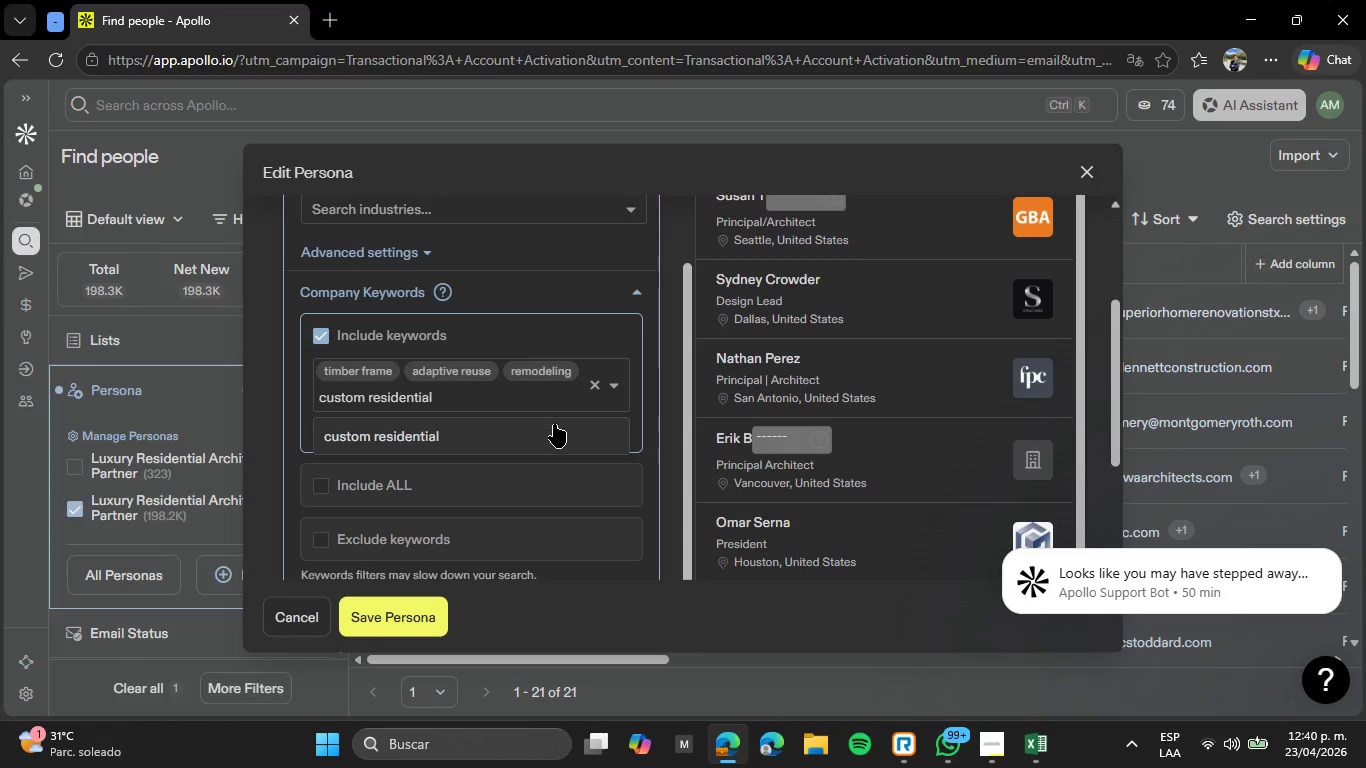 
left_click([554, 434])
 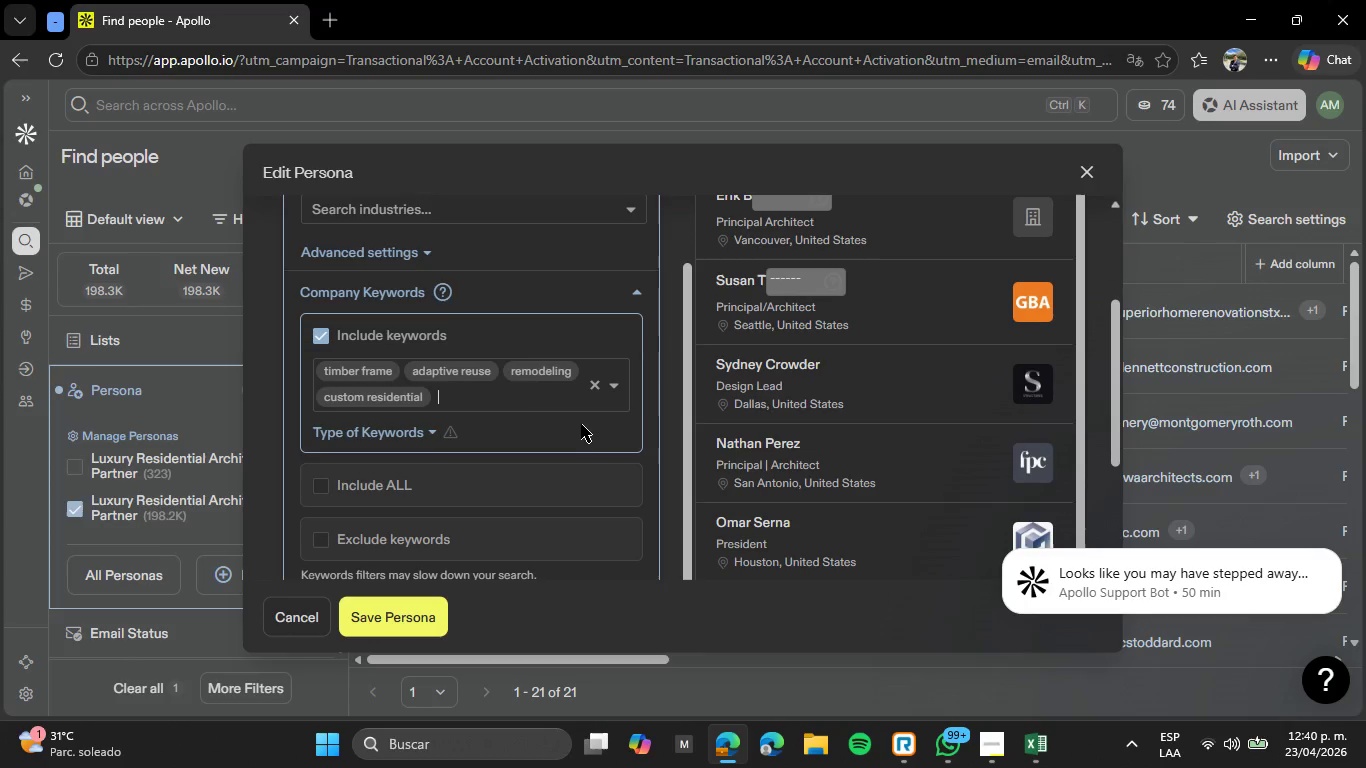 
wait(6.89)
 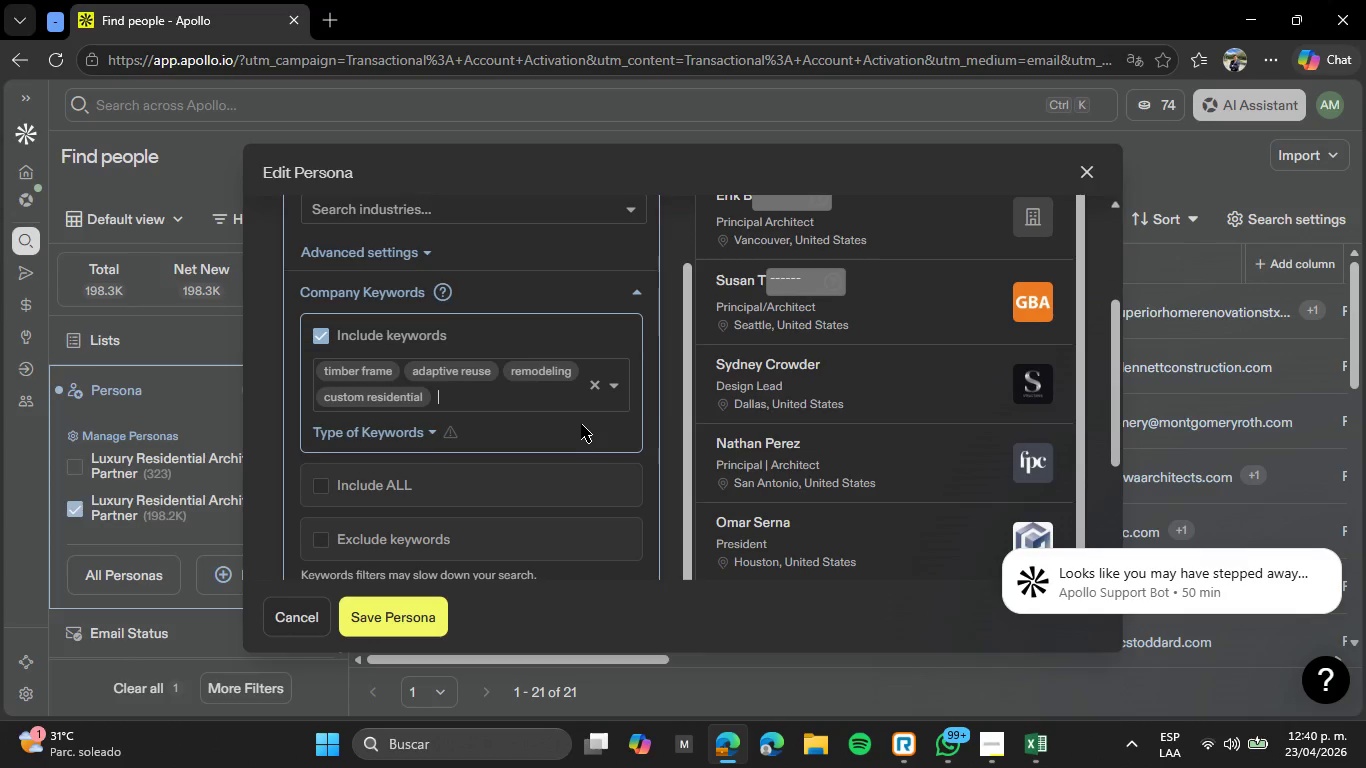 
scroll: coordinate [633, 337], scroll_direction: up, amount: 1.0
 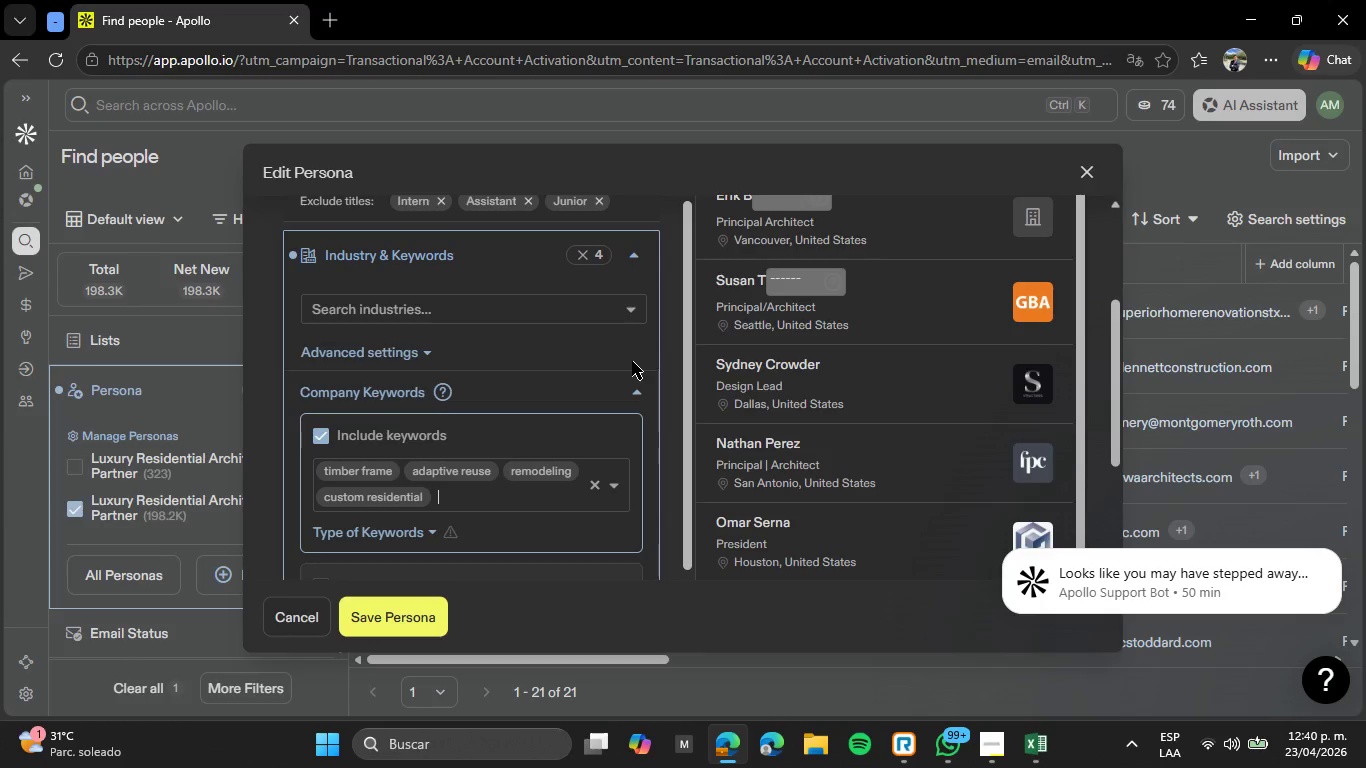 
scroll: coordinate [632, 361], scroll_direction: down, amount: 1.0
 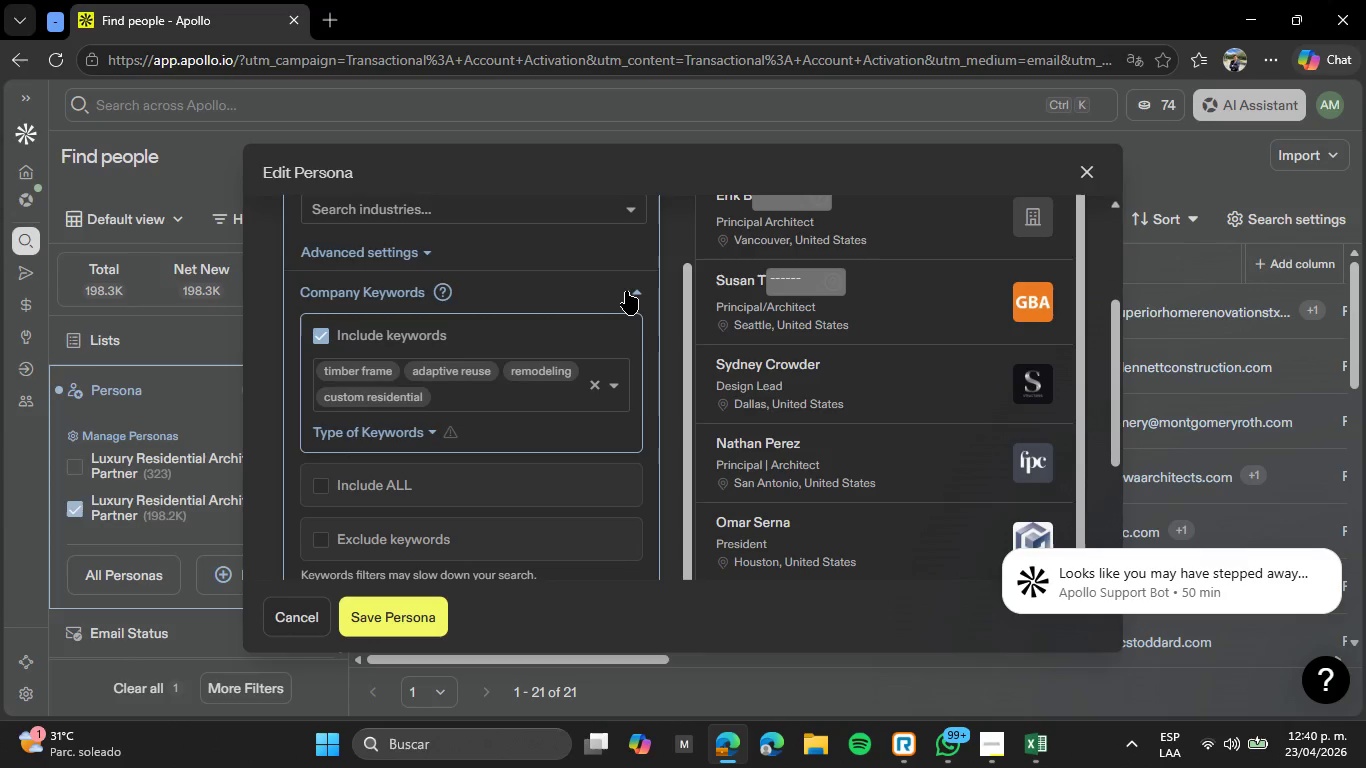 
left_click([626, 291])
 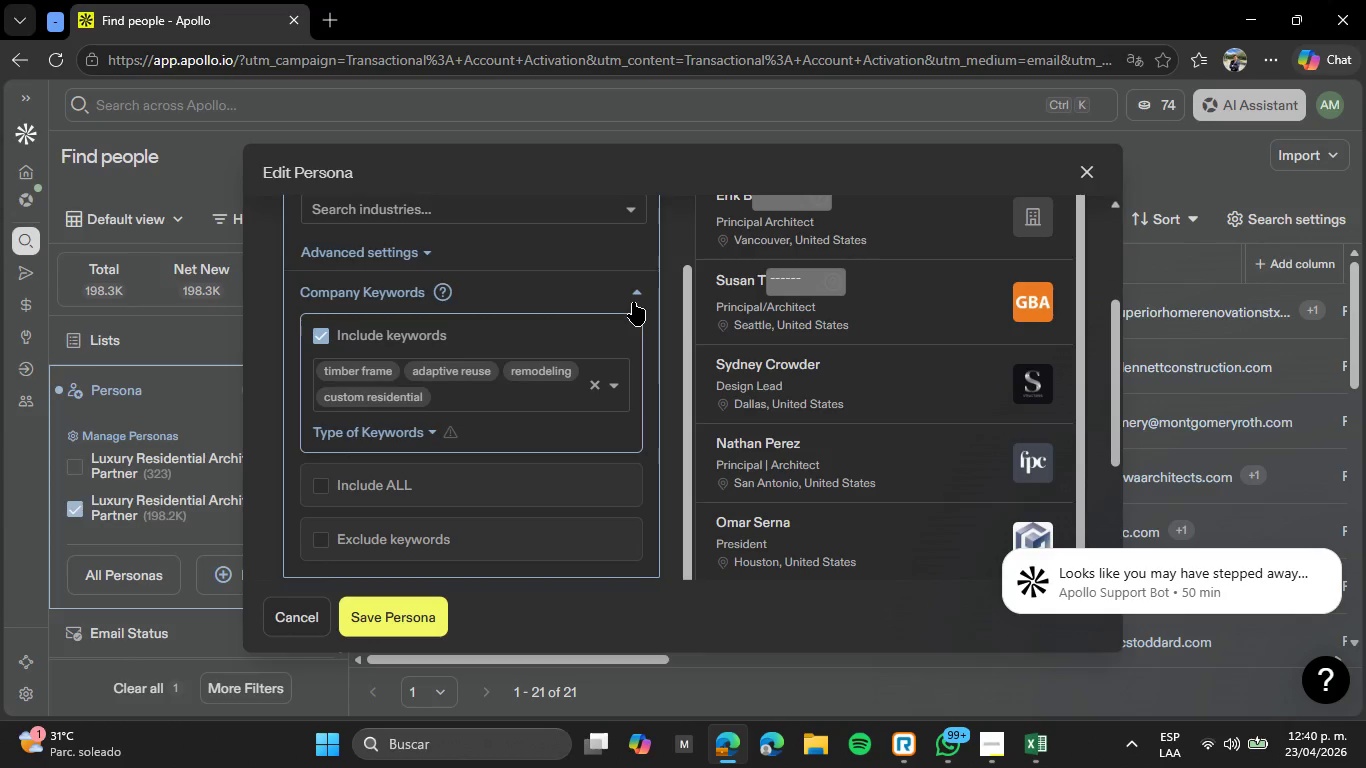 
scroll: coordinate [608, 504], scroll_direction: down, amount: 9.0
 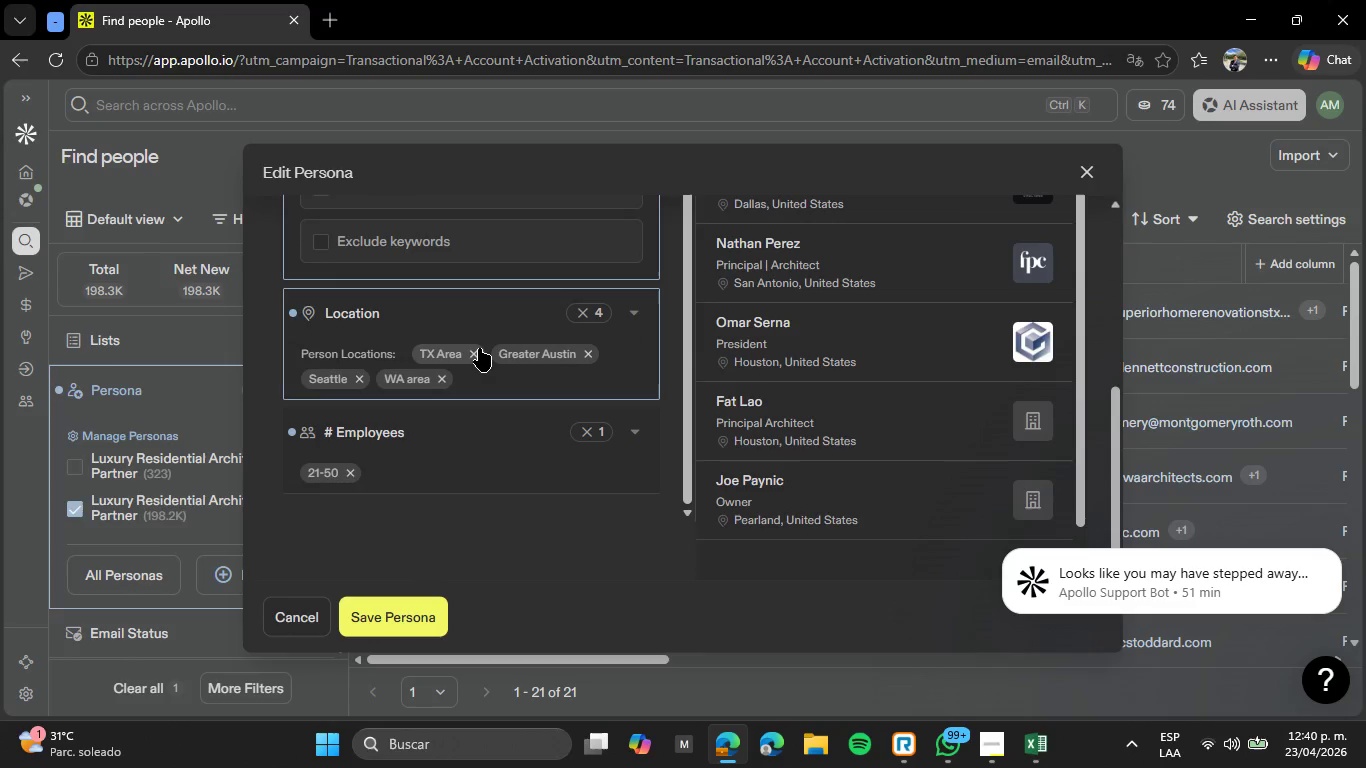 
double_click([479, 348])
 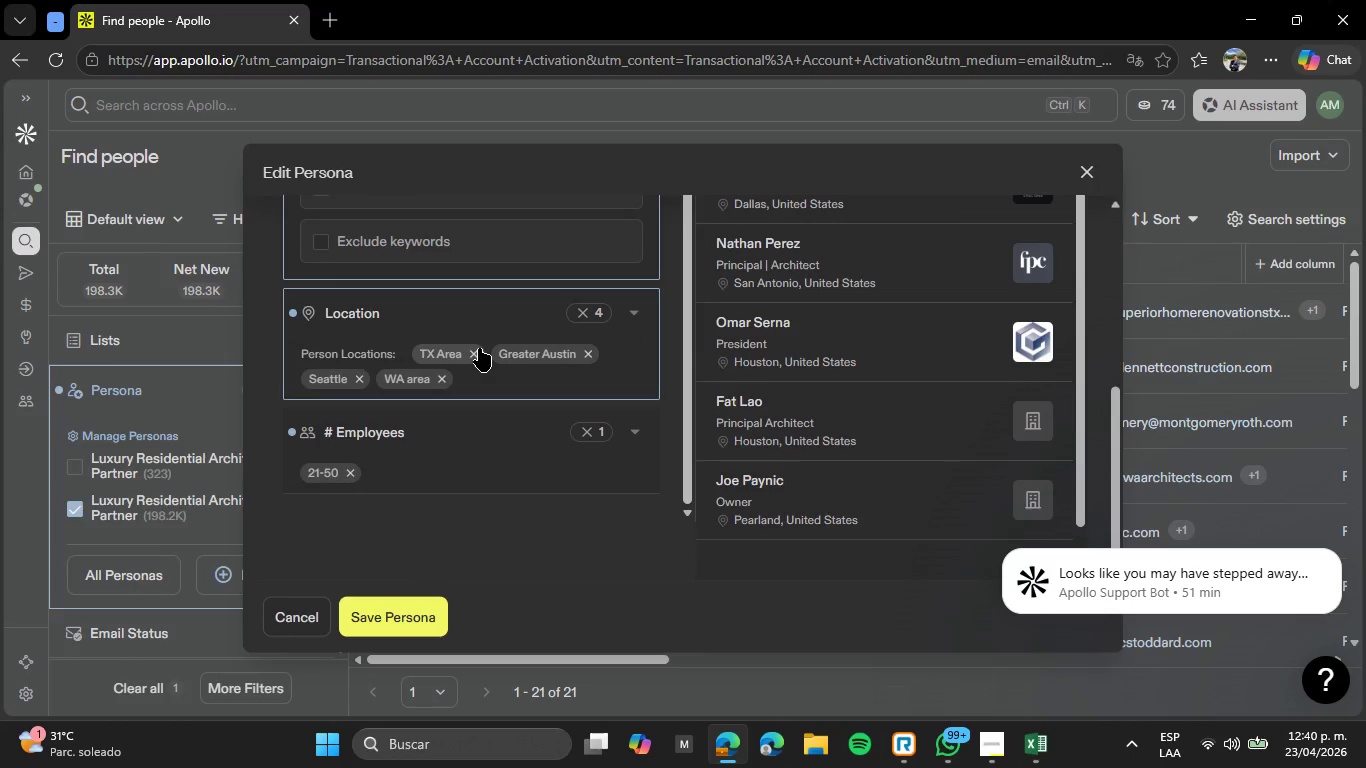 
triple_click([479, 348])
 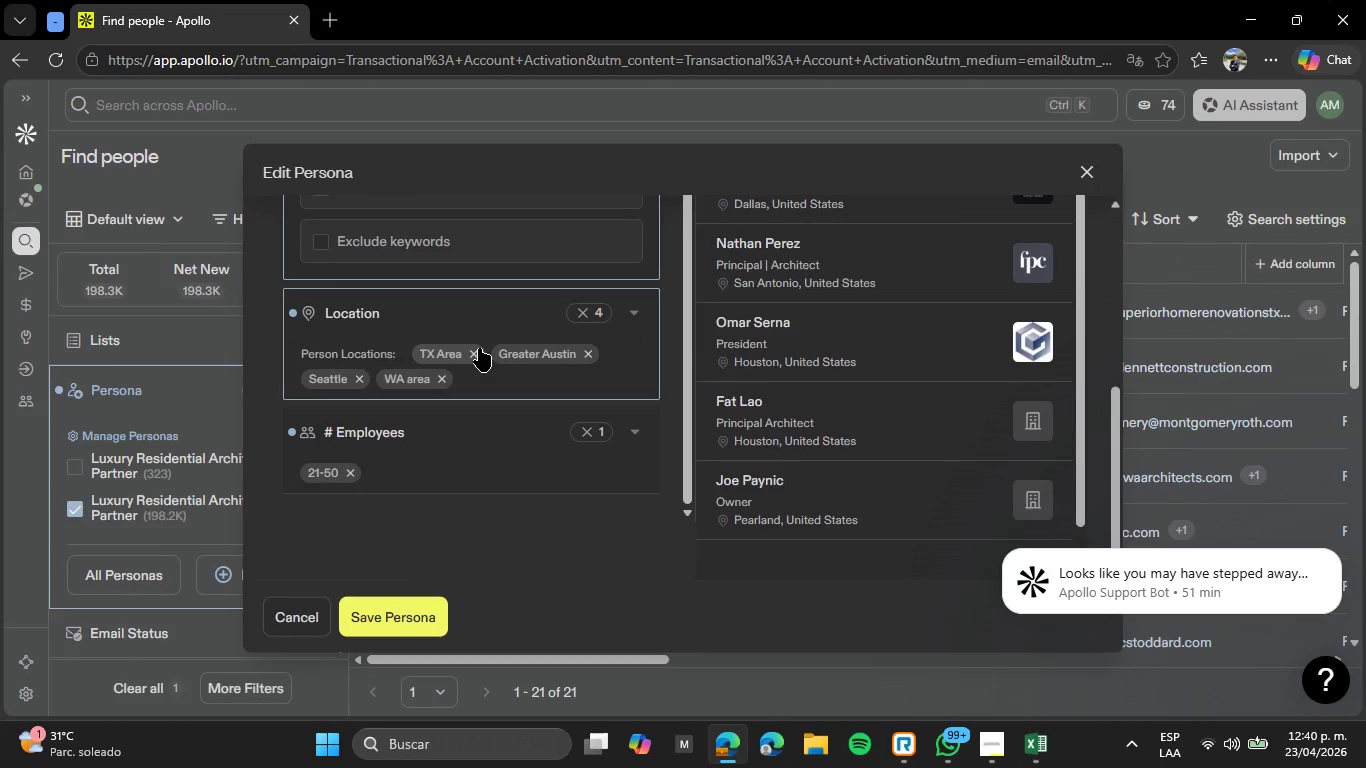 
triple_click([479, 348])
 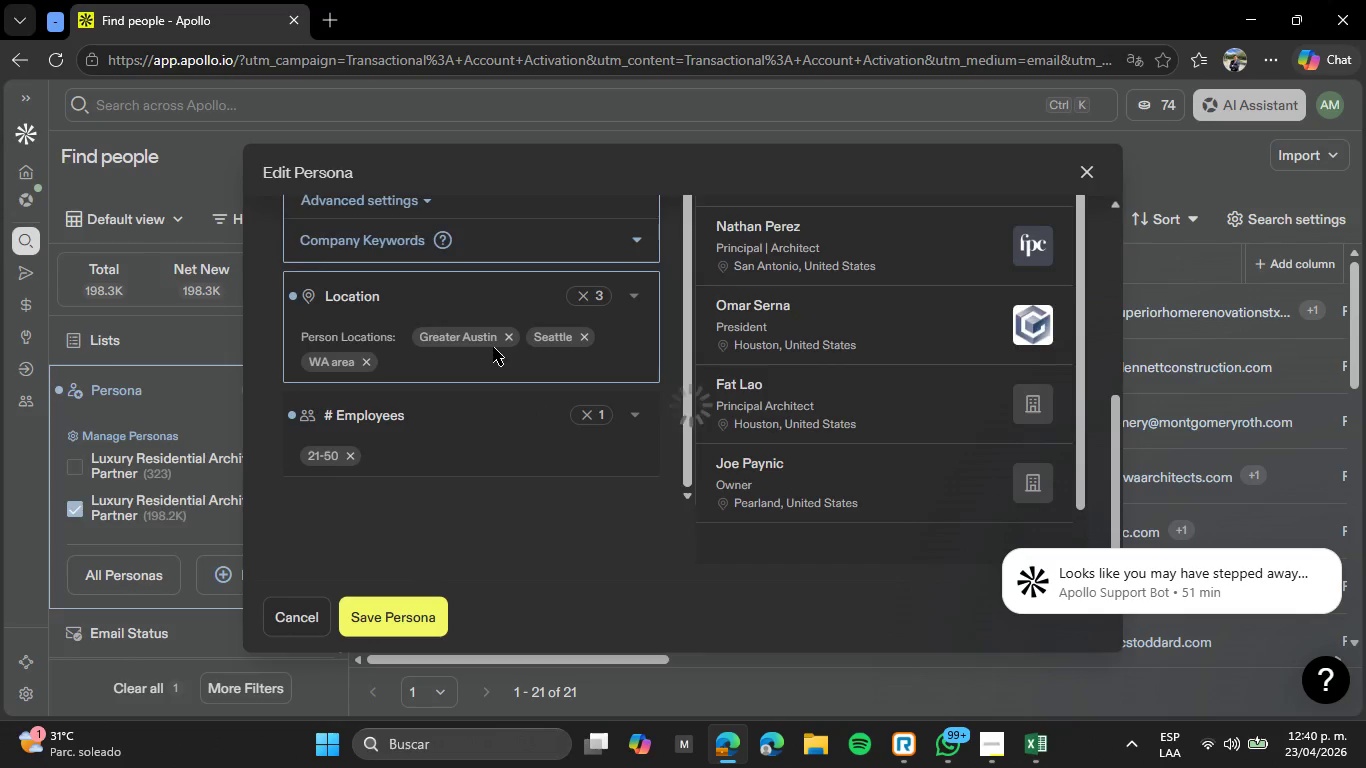 
left_click([507, 341])
 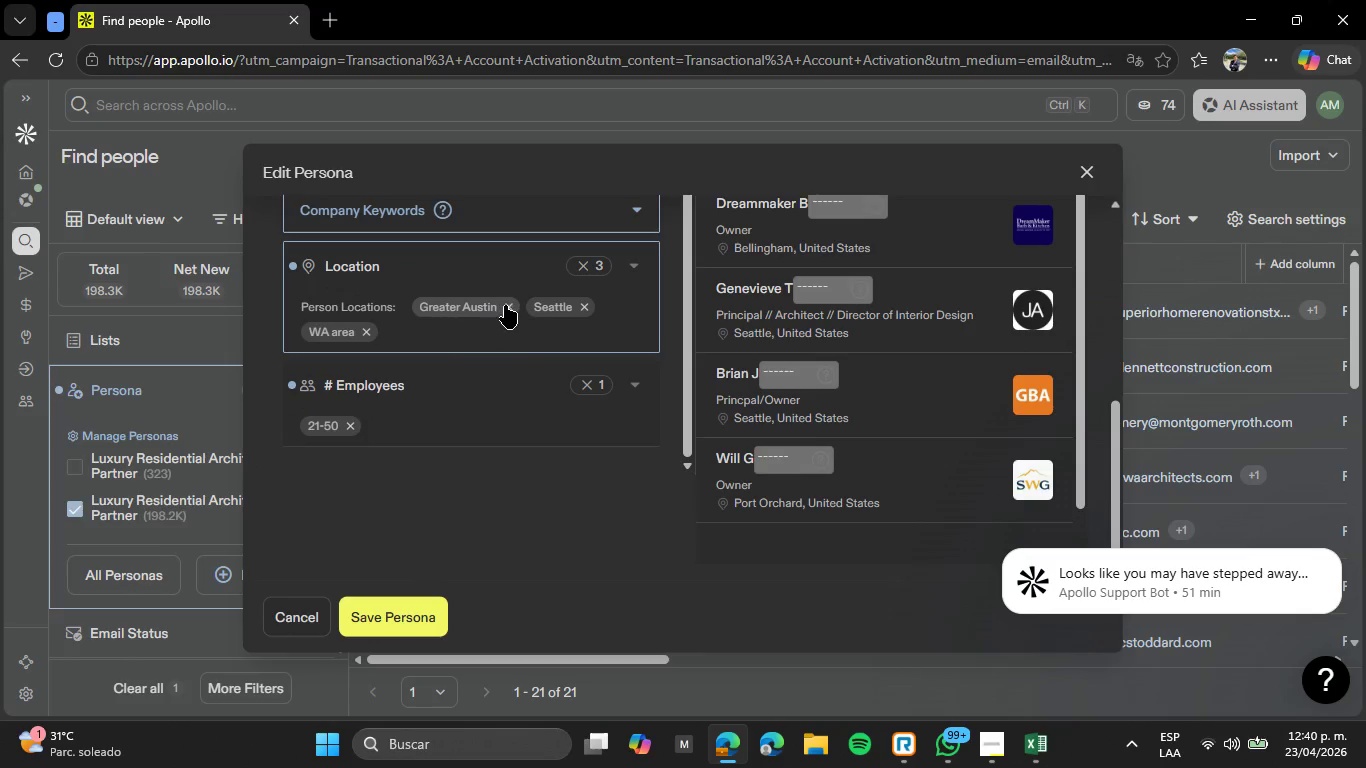 
left_click([505, 305])
 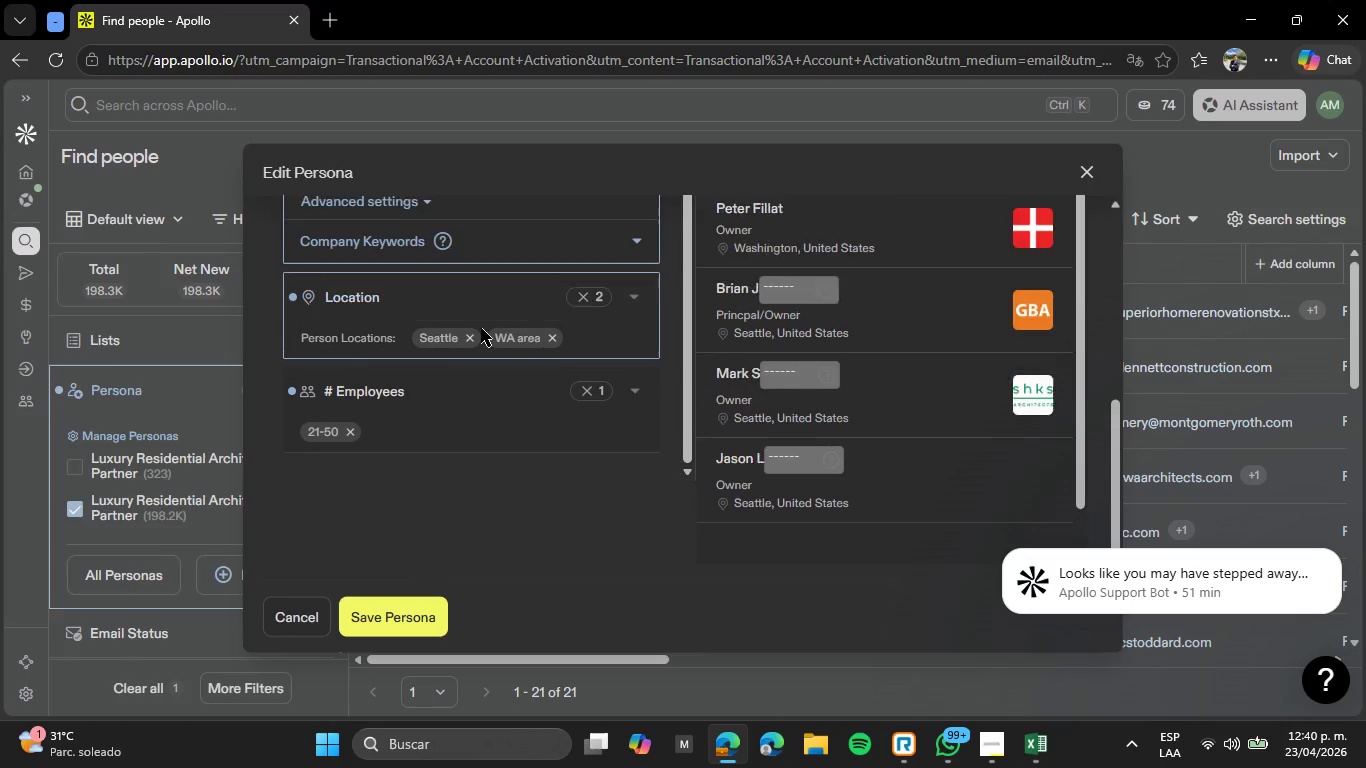 
left_click([469, 337])
 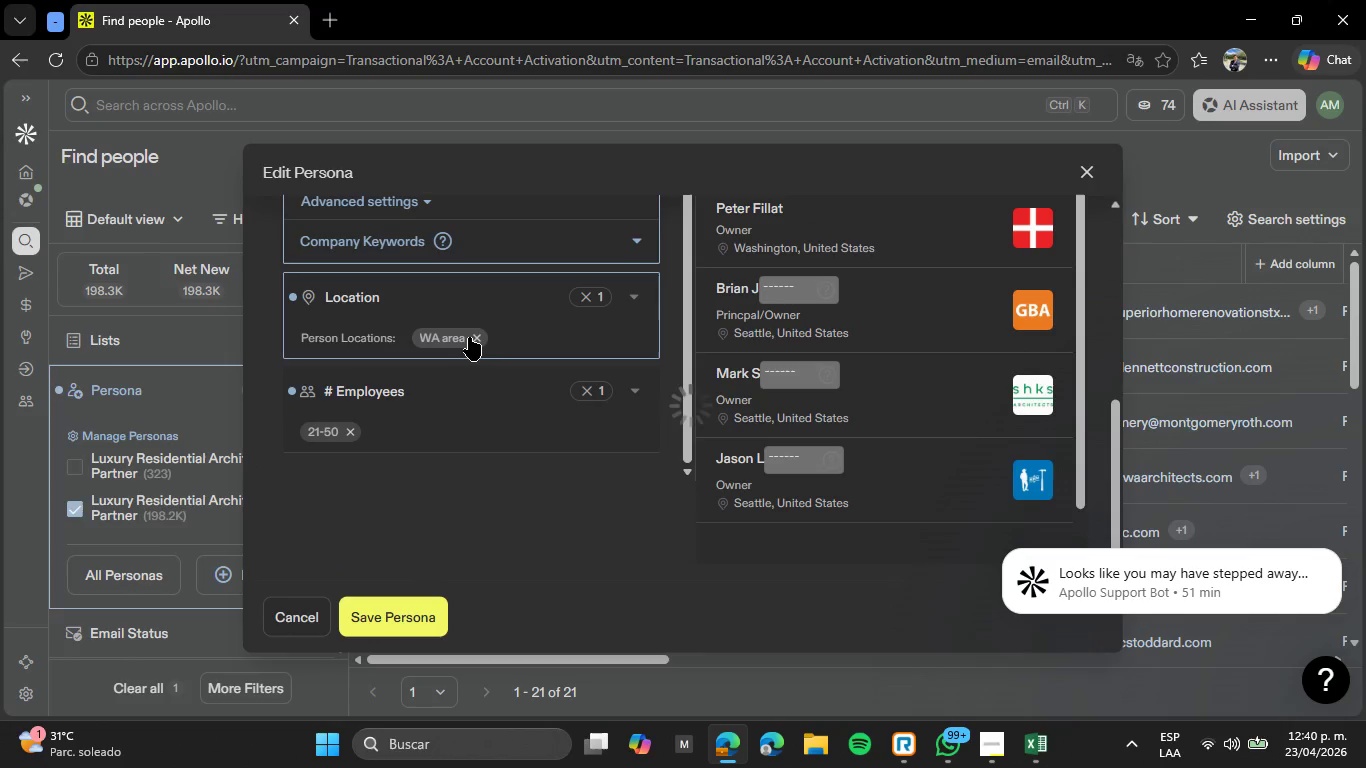 
left_click([469, 337])
 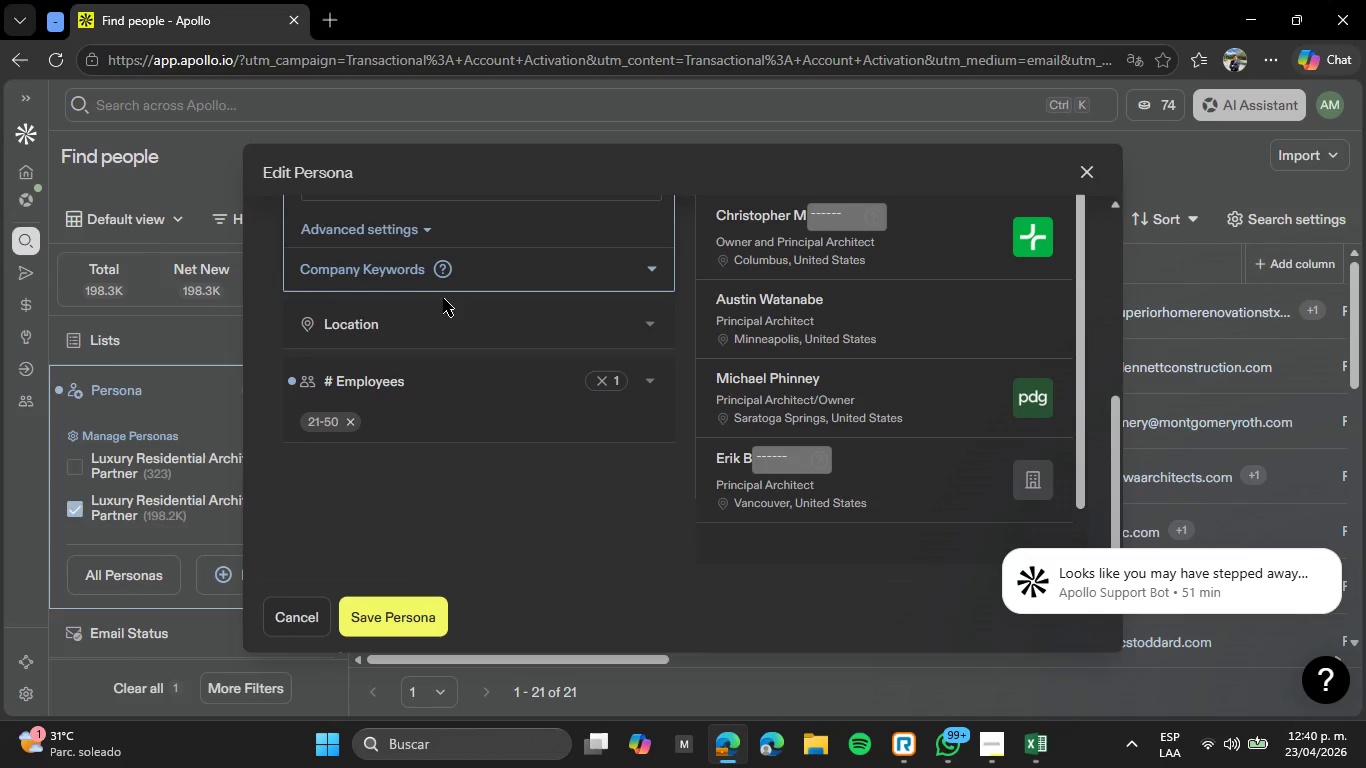 
scroll: coordinate [453, 312], scroll_direction: up, amount: 1.0
 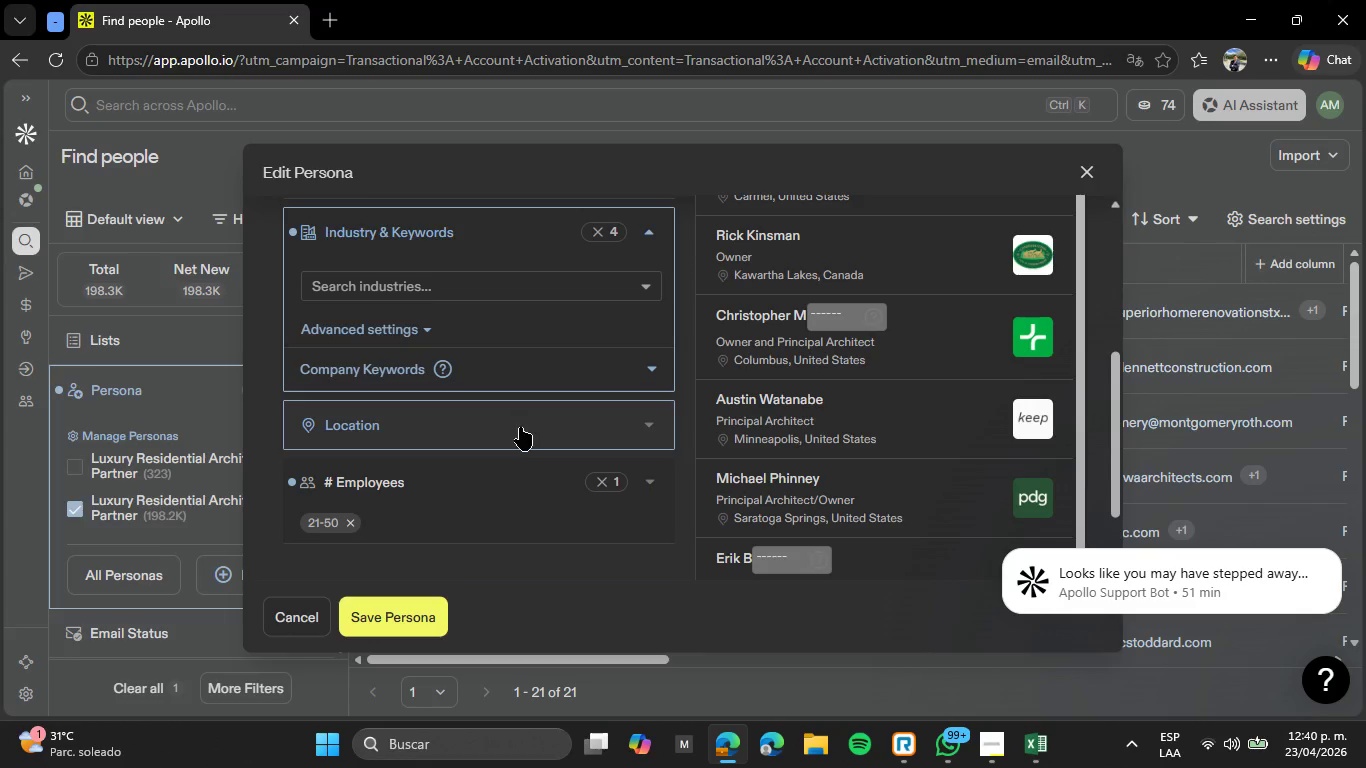 
left_click([520, 427])
 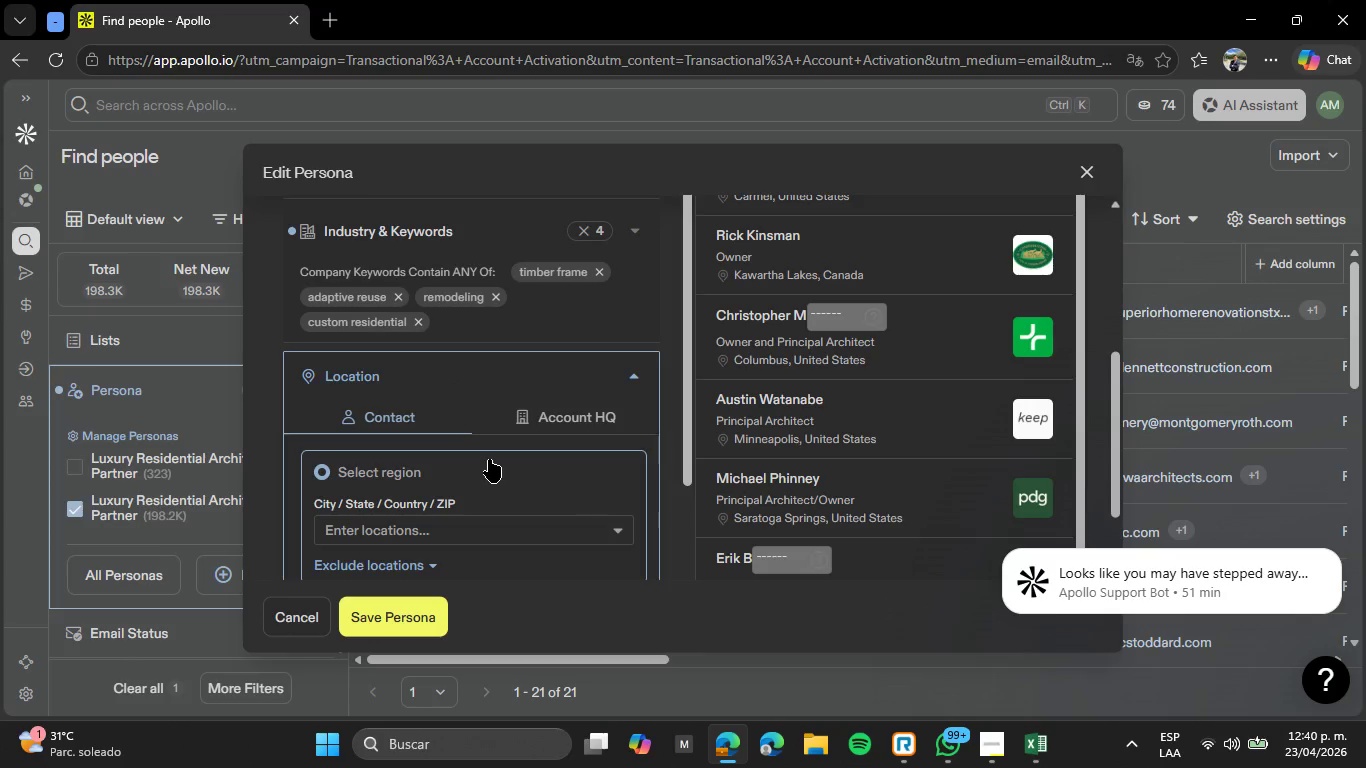 
scroll: coordinate [482, 446], scroll_direction: down, amount: 2.0
 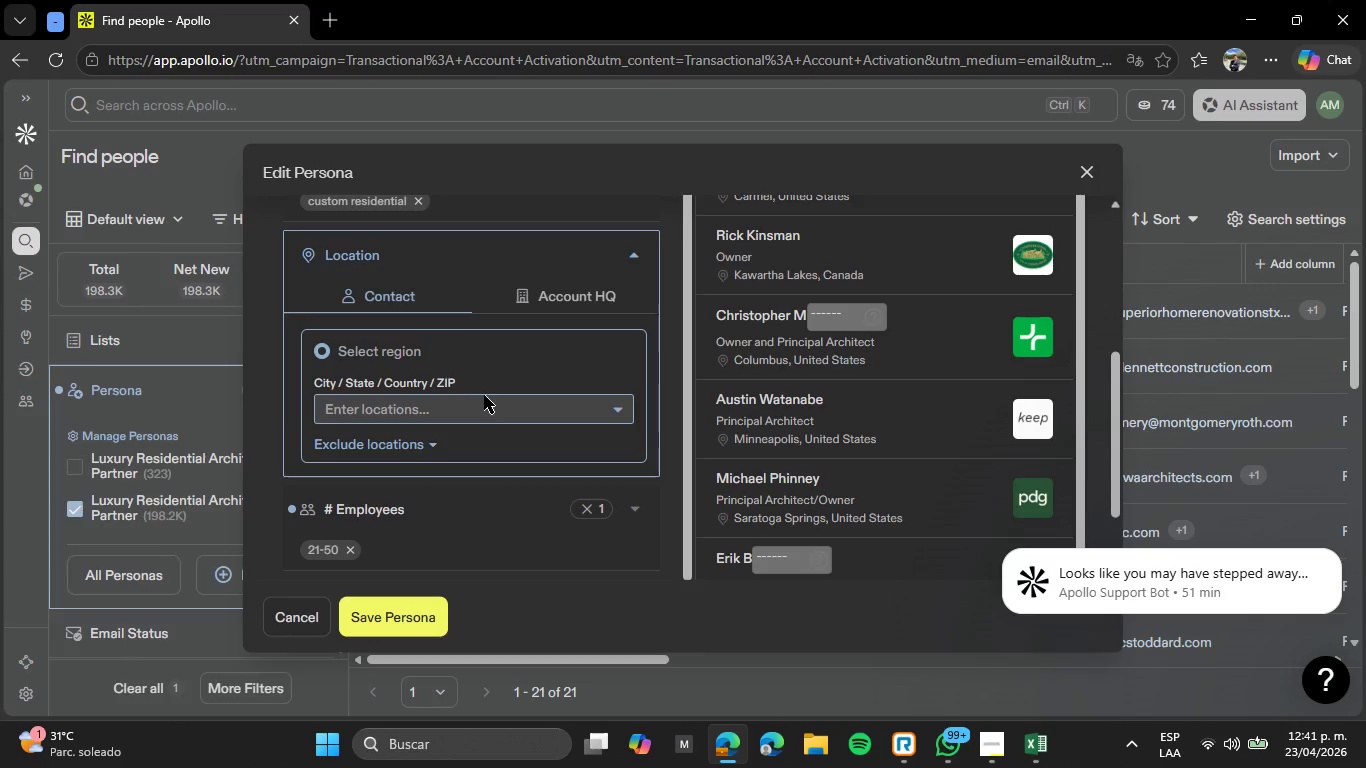 
left_click([486, 398])
 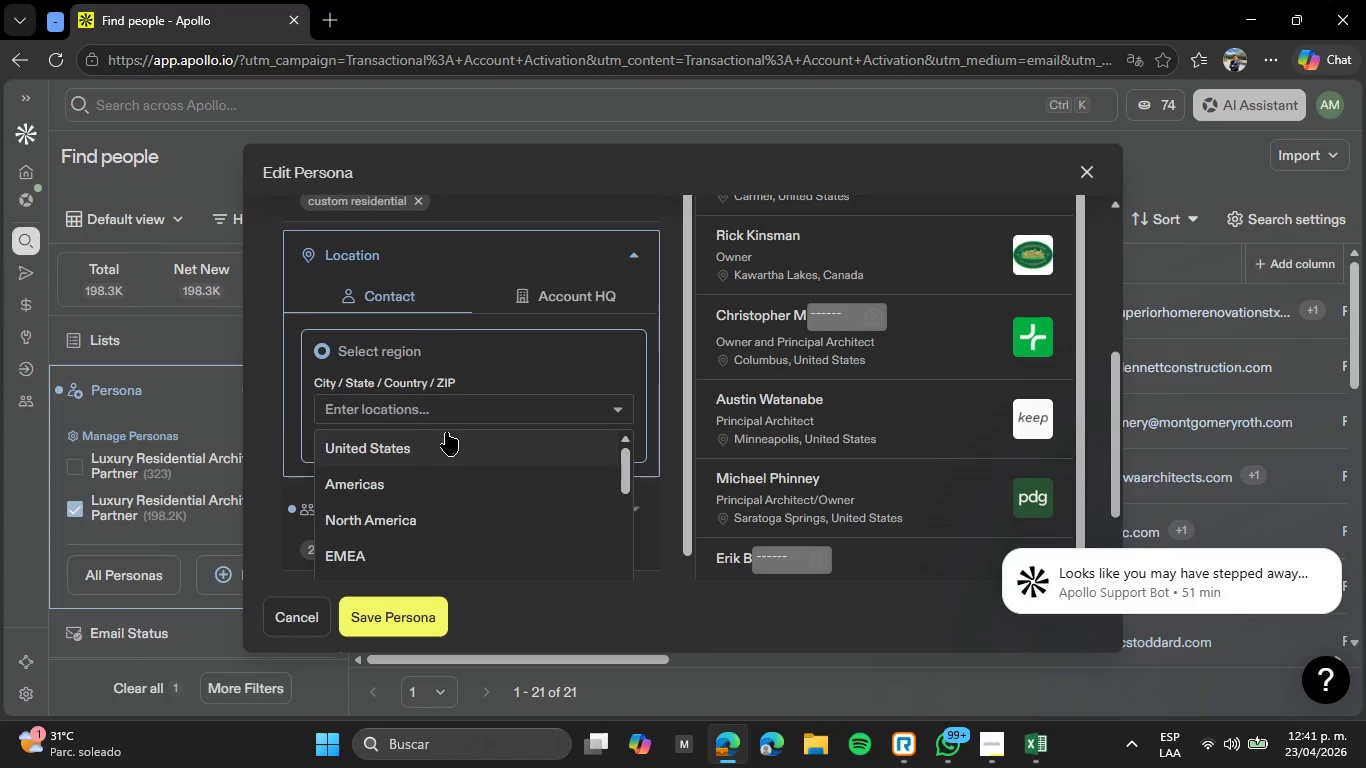 
type(greater seattle)
 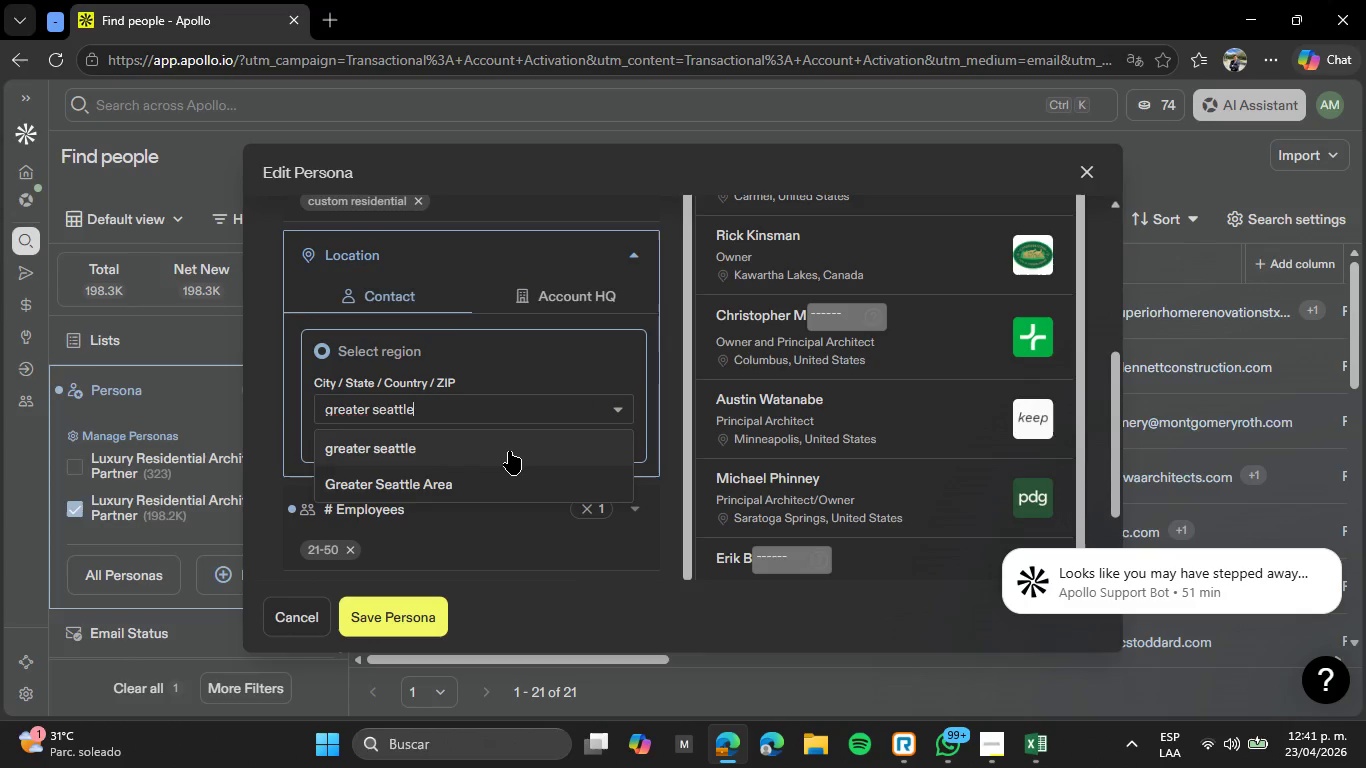 
key(Backspace)
key(Backspace)
key(Backspace)
key(Backspace)
key(Backspace)
key(Backspace)
key(Backspace)
type(austin)
 